 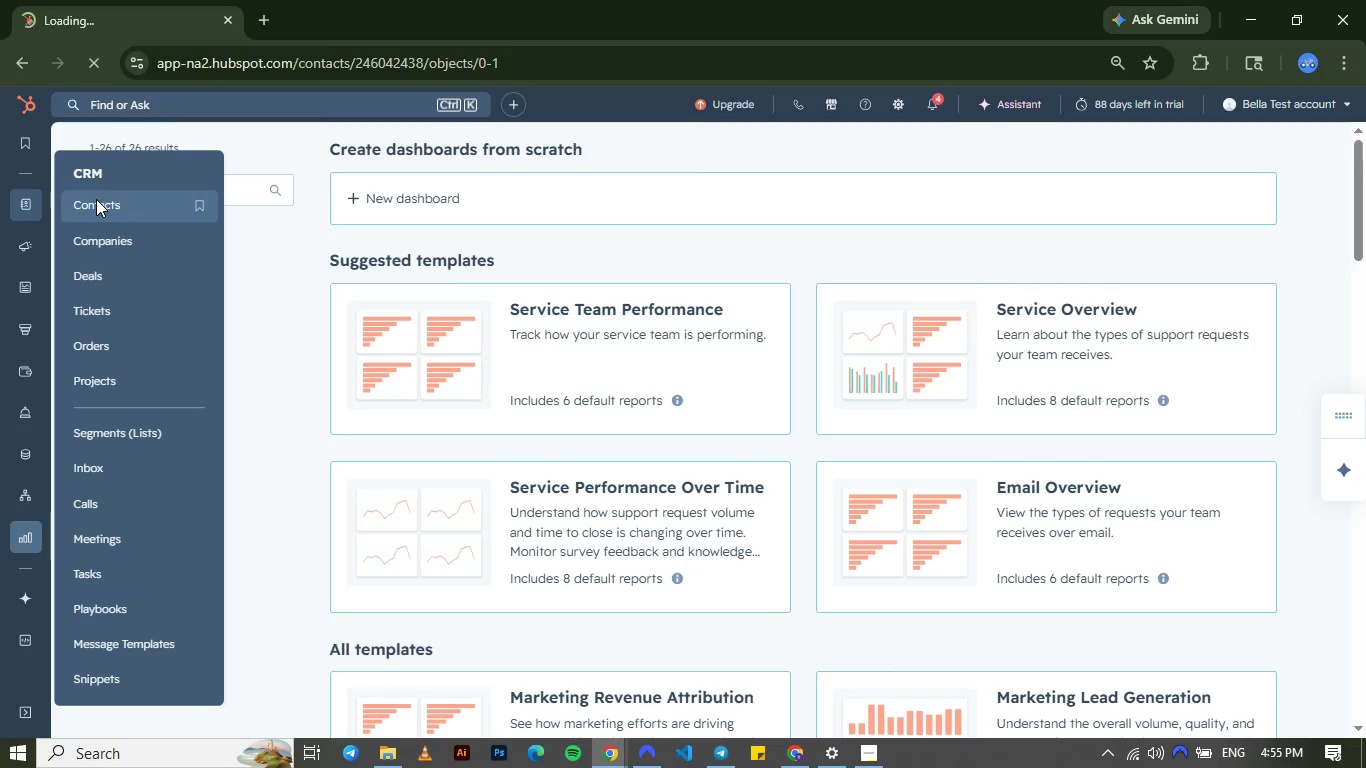 
key(Control+Equal)
 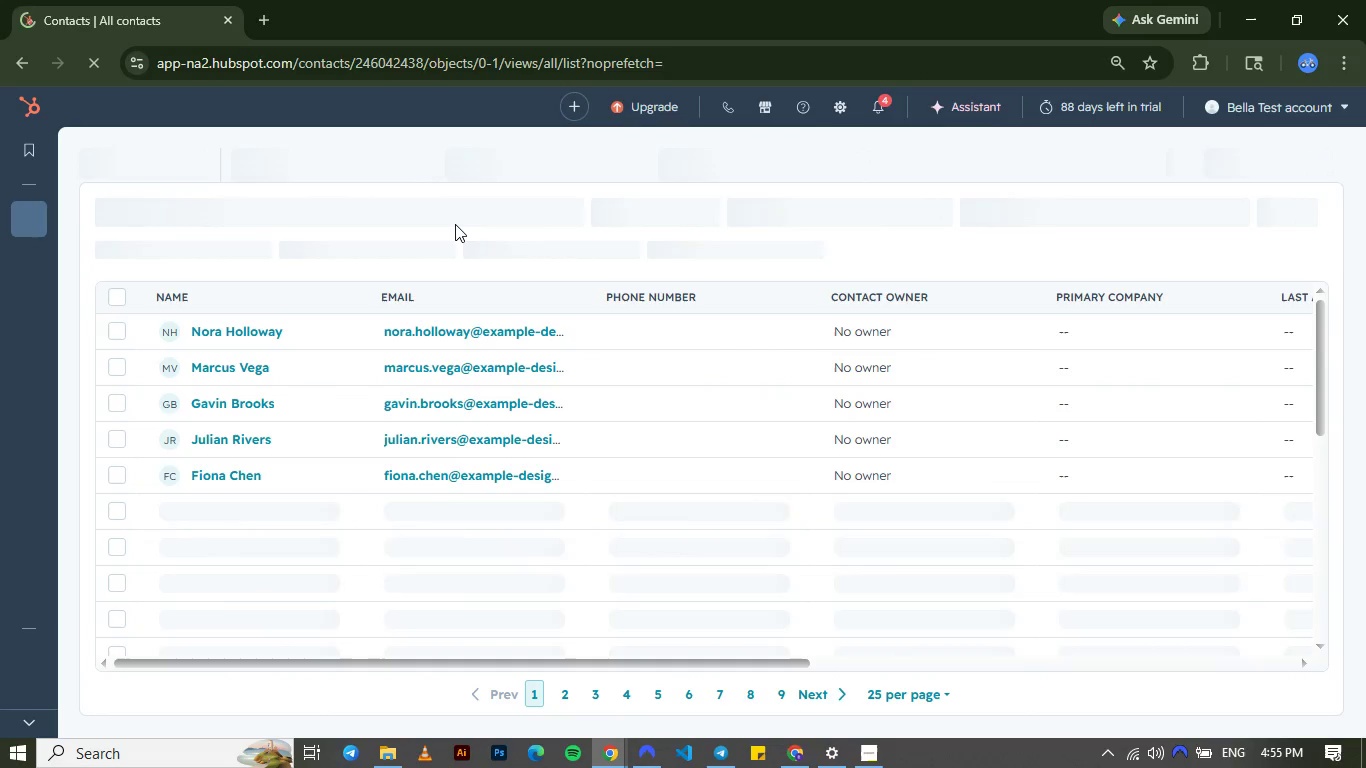 
wait(12.08)
 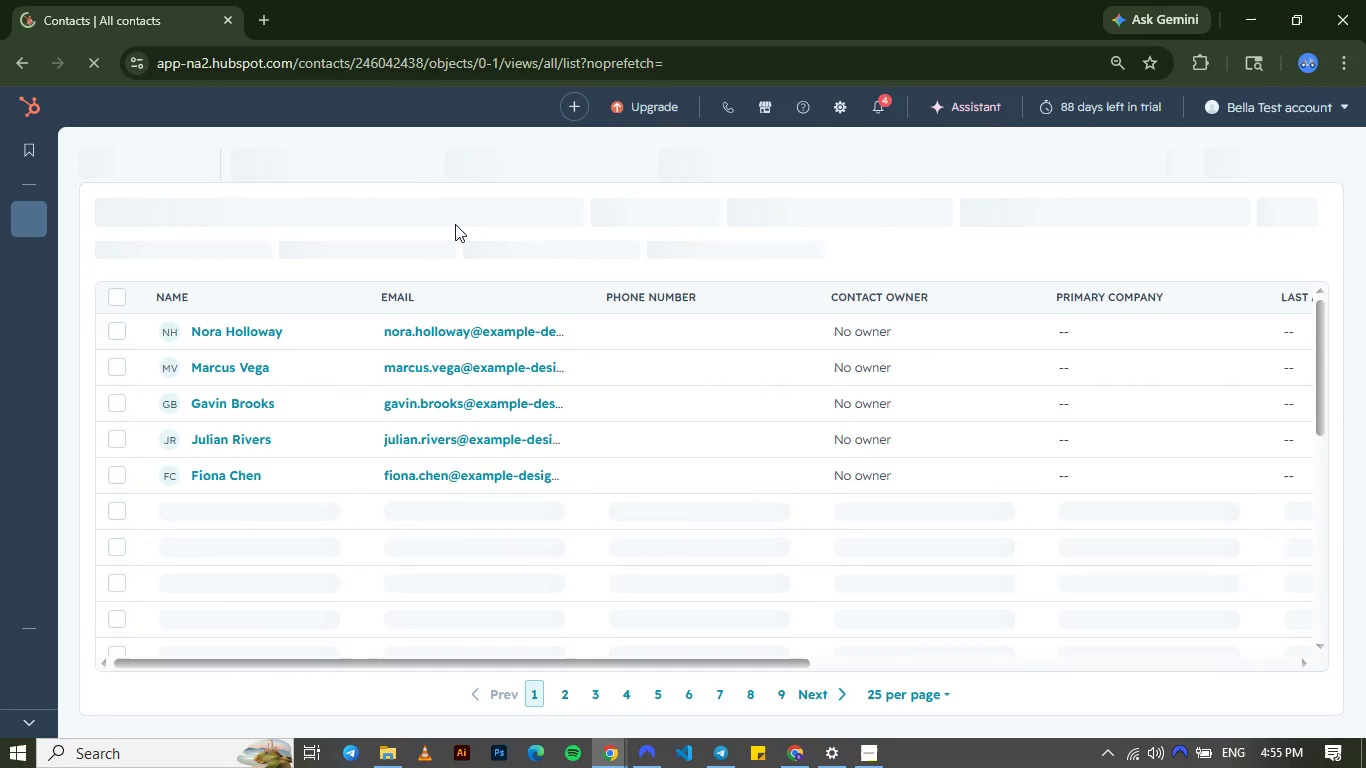 
mouse_move([1124, 209])
 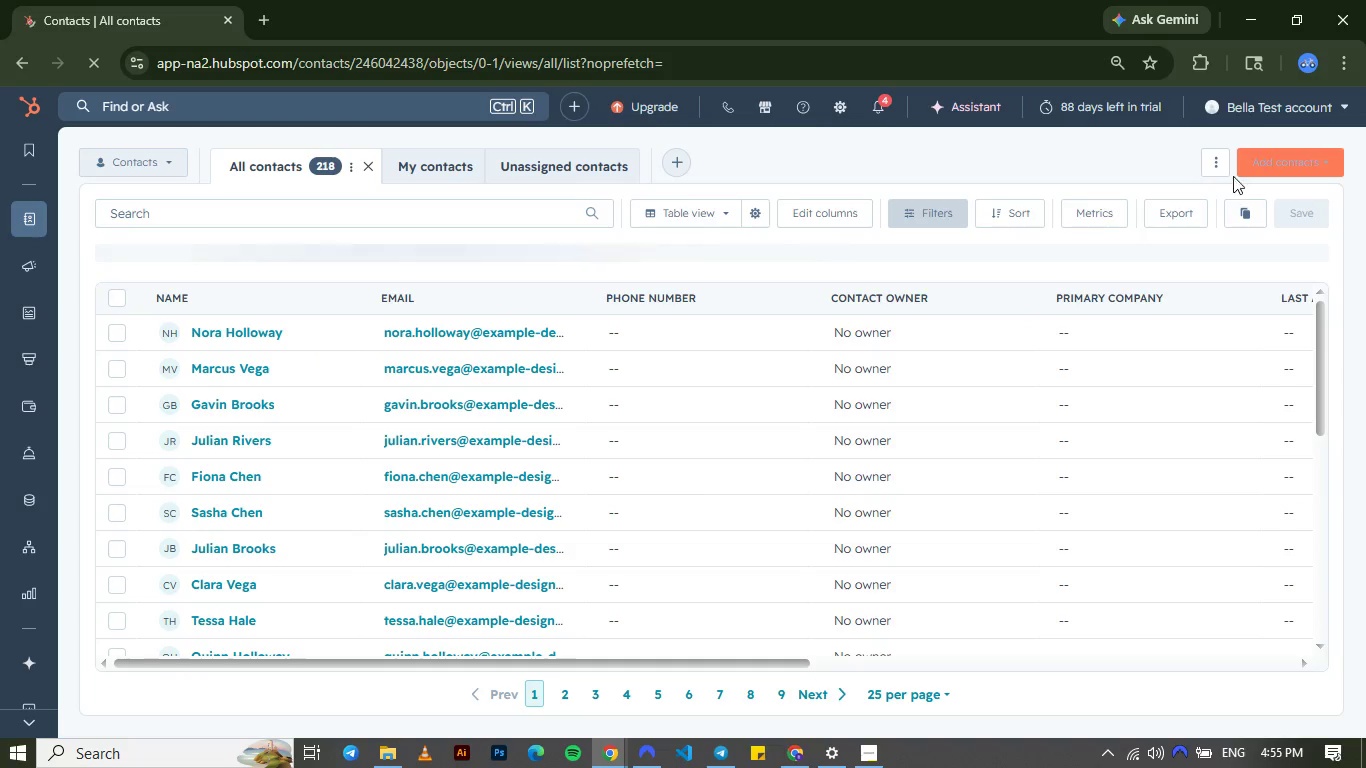 
left_click([1215, 165])
 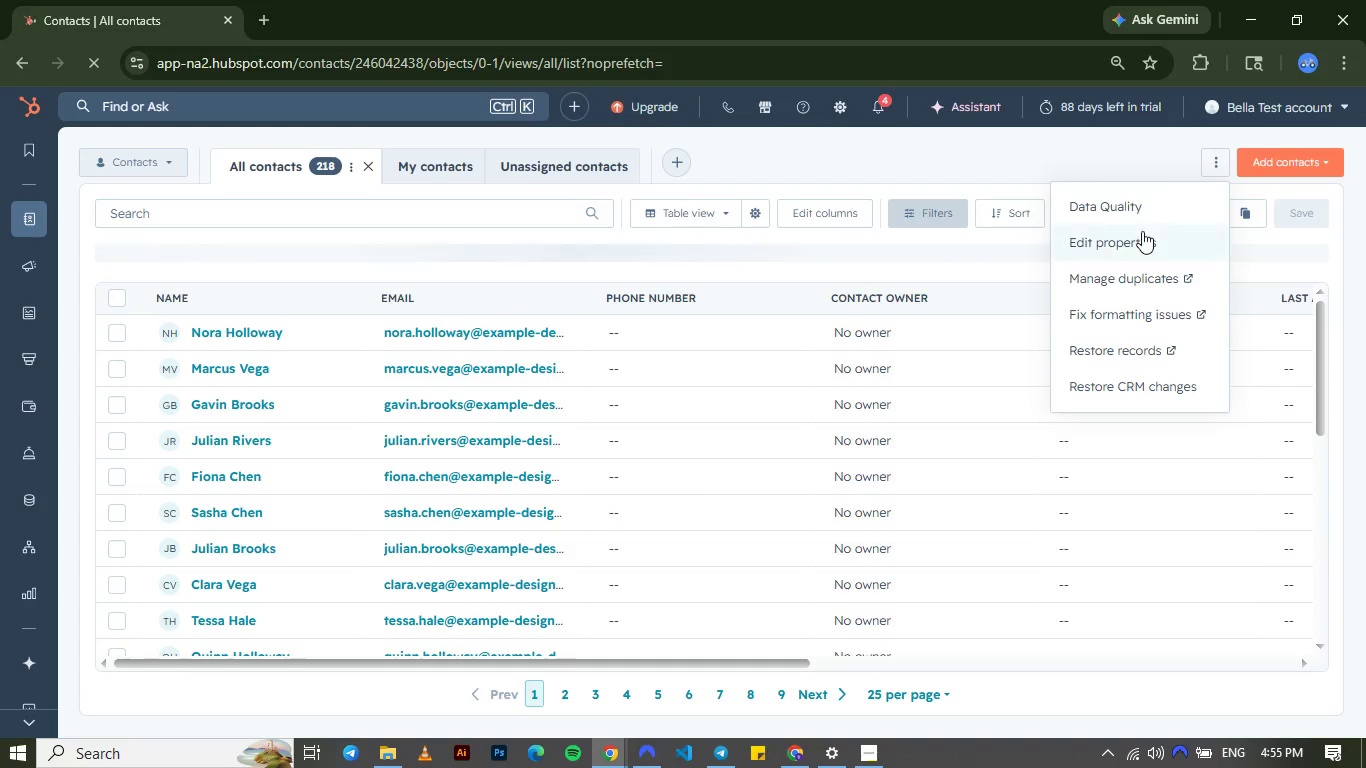 
left_click([1142, 231])
 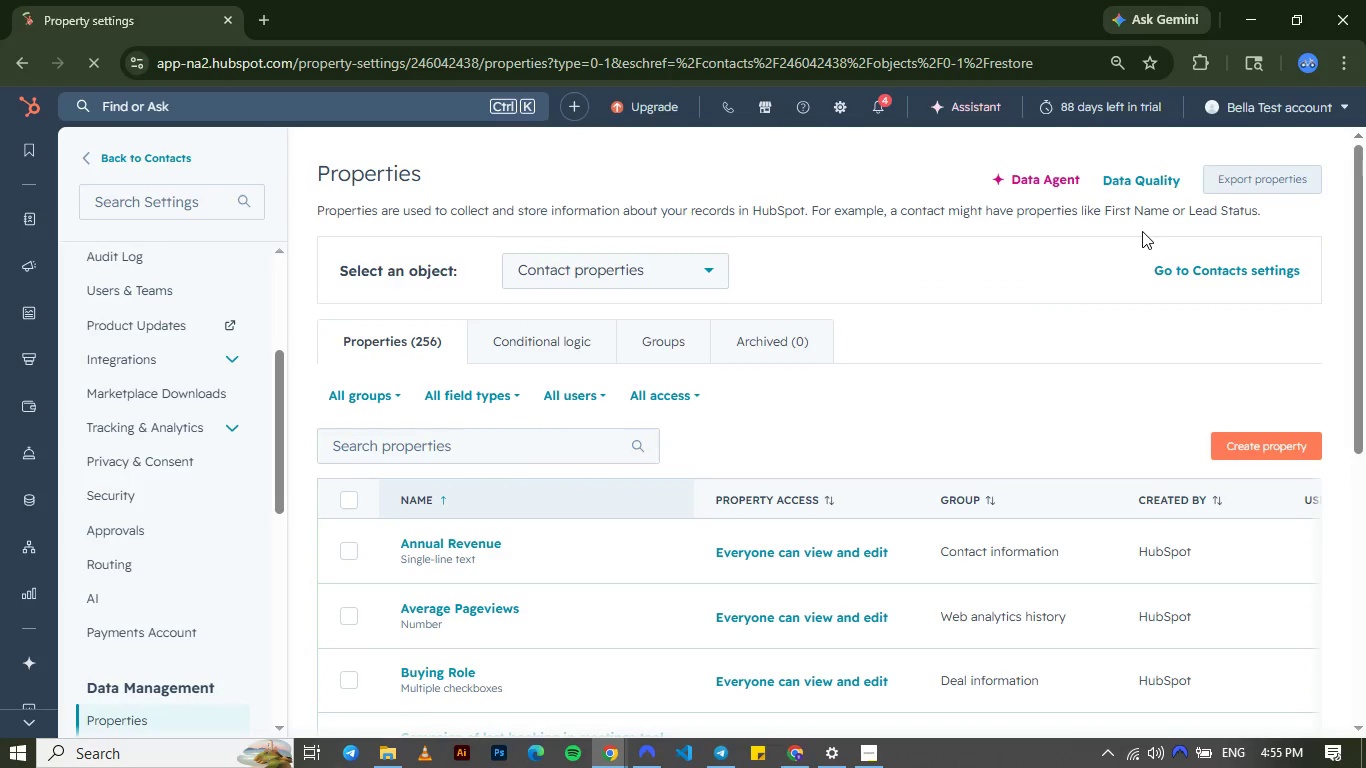 
wait(15.09)
 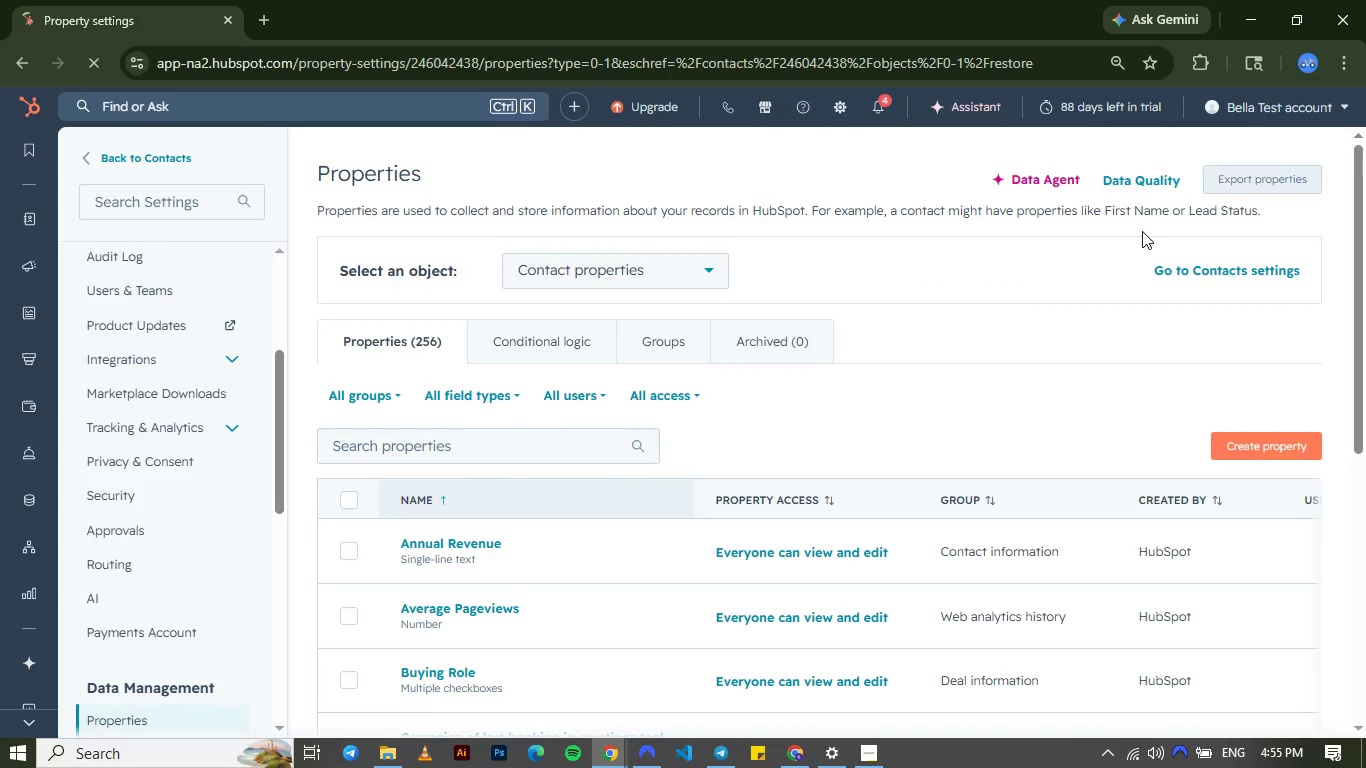 
left_click([1273, 447])
 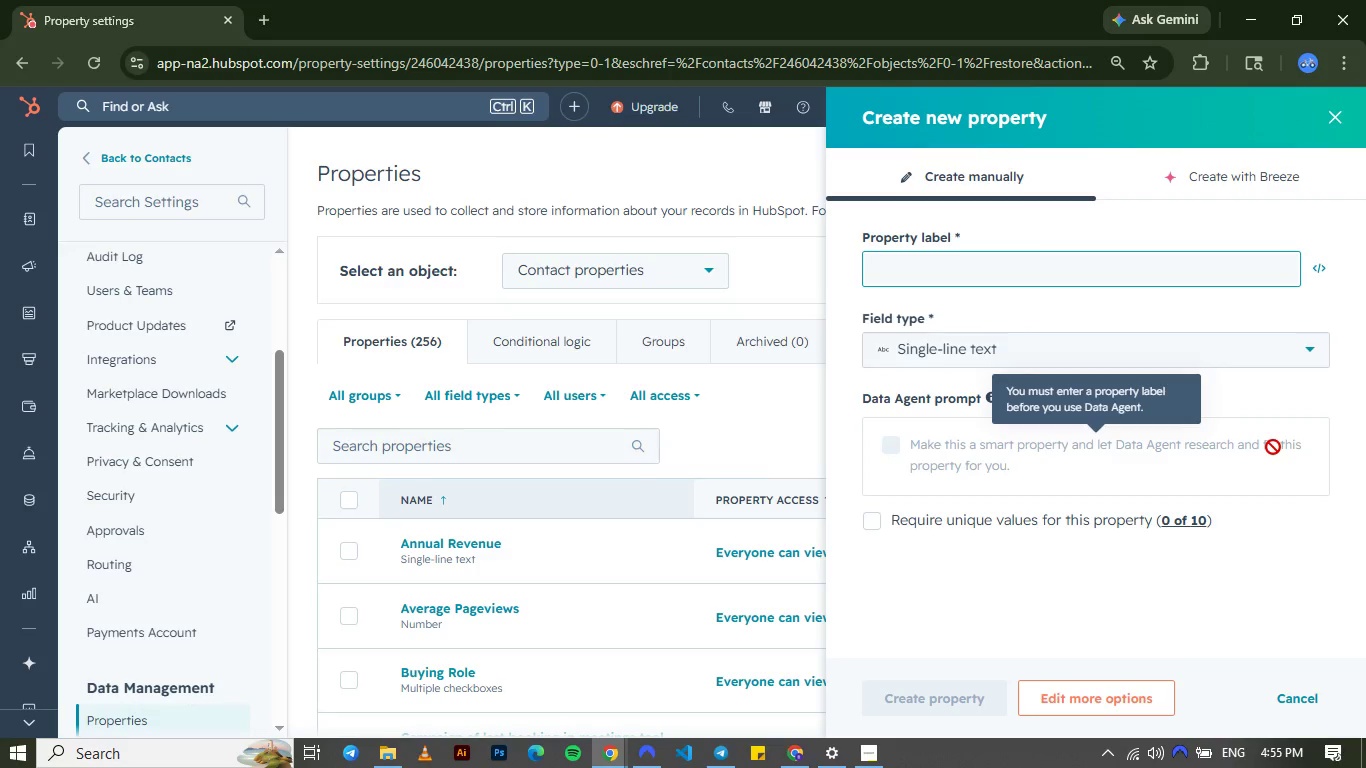 
wait(6.33)
 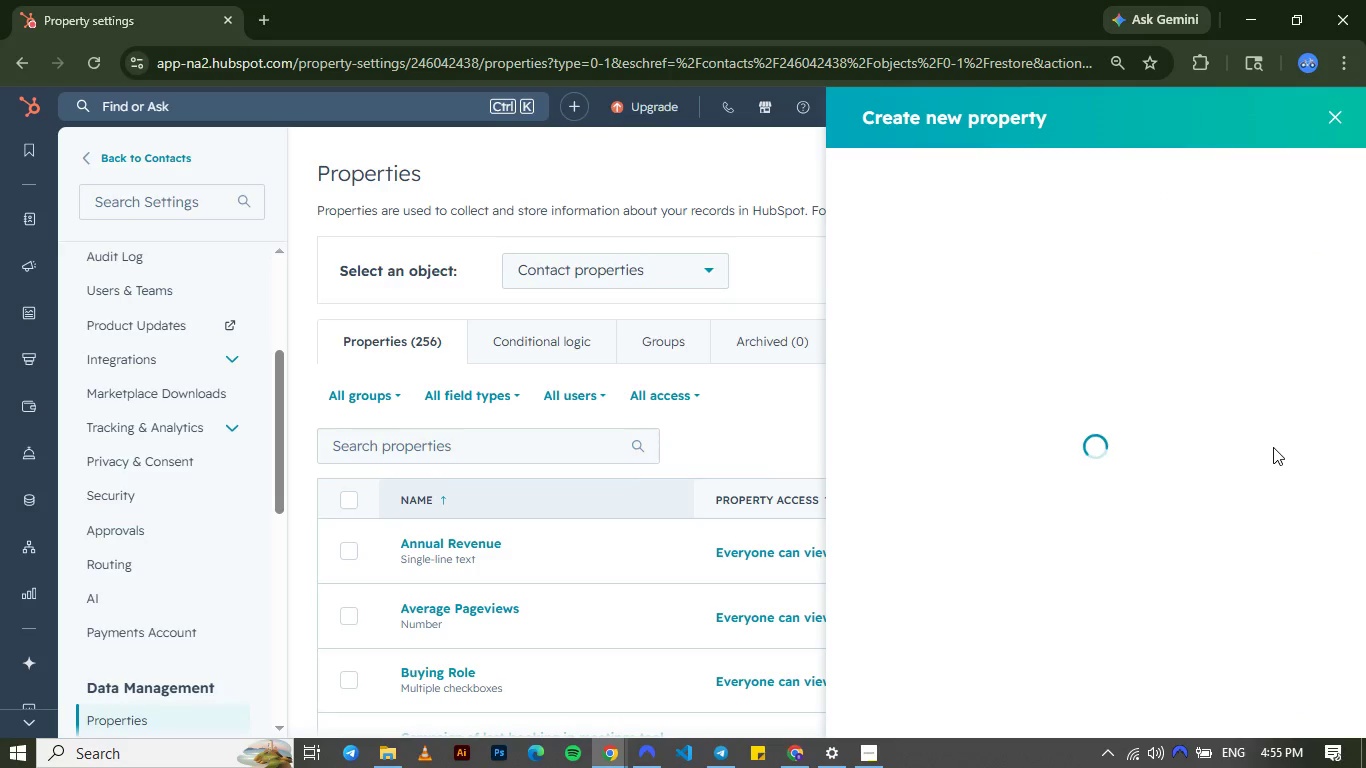 
type(Golf Membership Tier)
 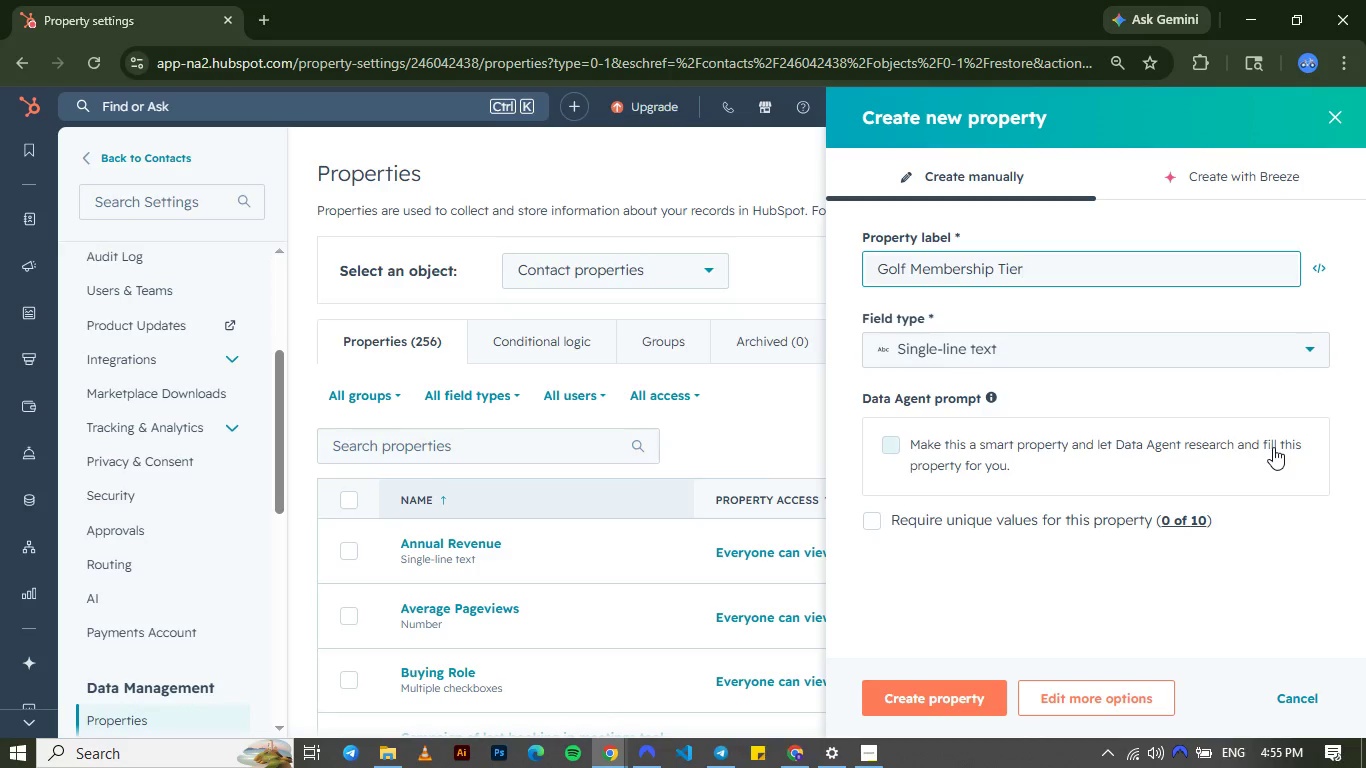 
wait(9.5)
 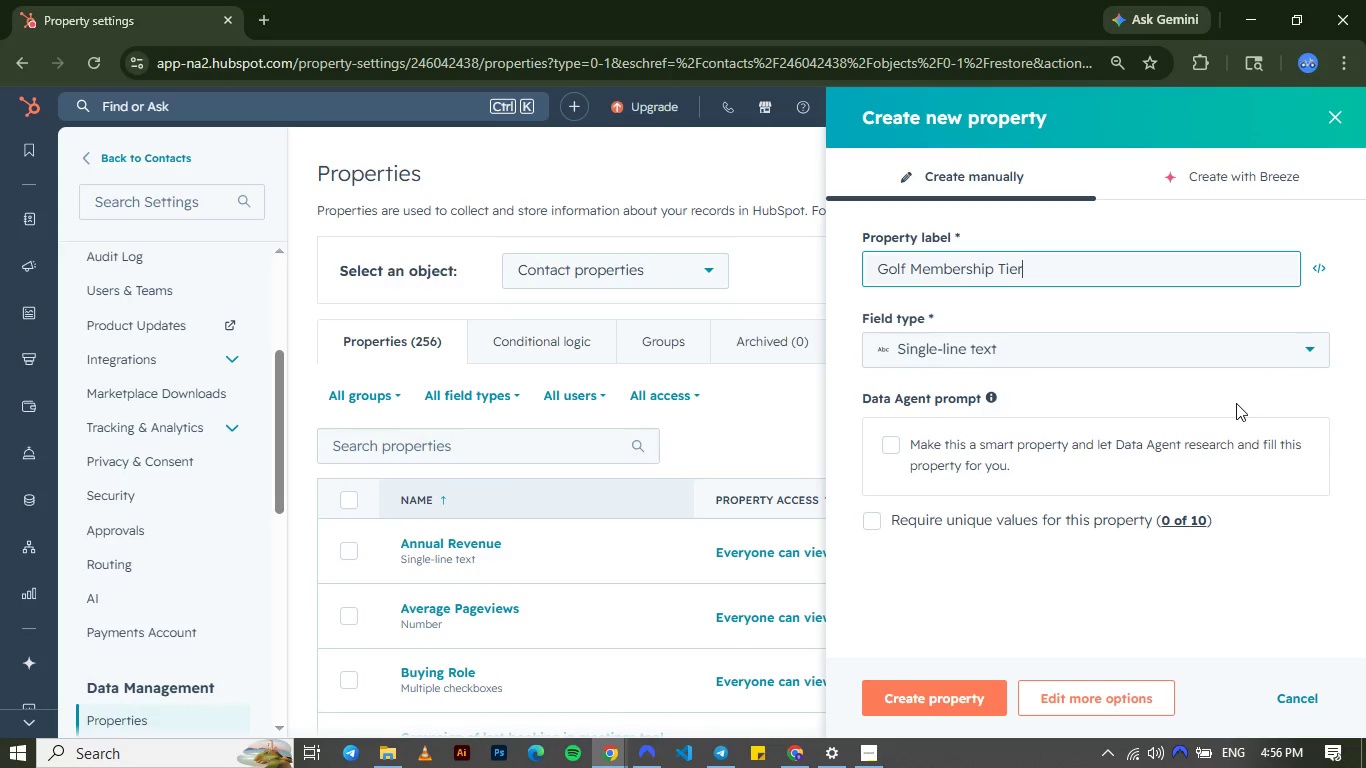 
left_click([1013, 352])
 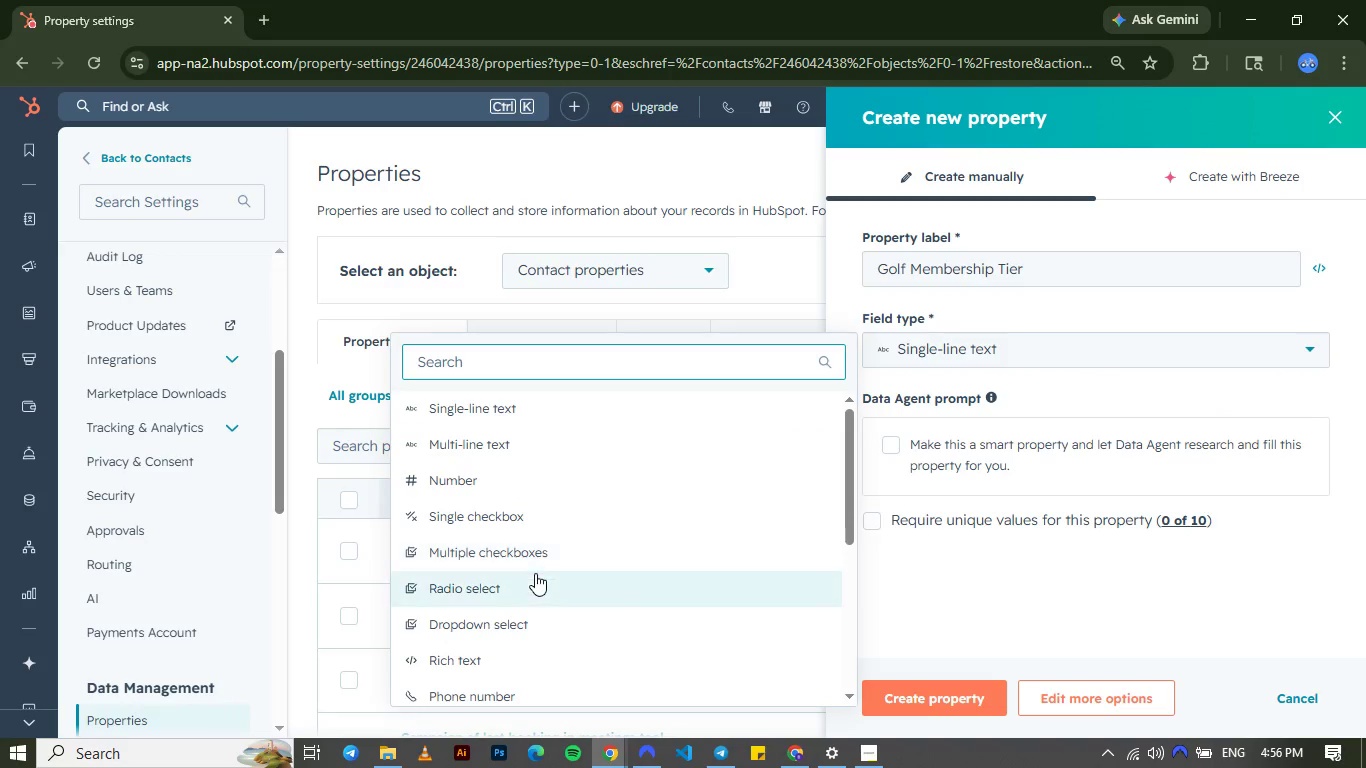 
left_click([519, 622])
 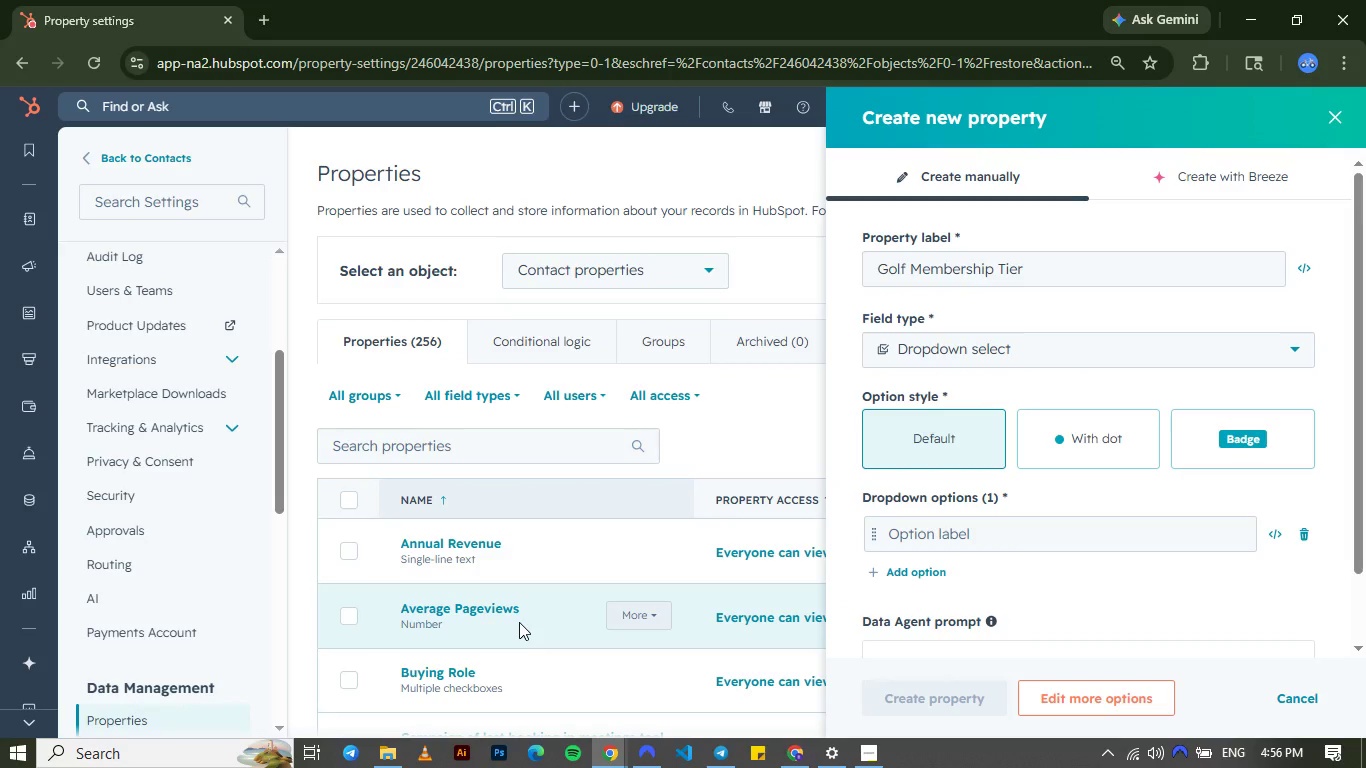 
wait(9.33)
 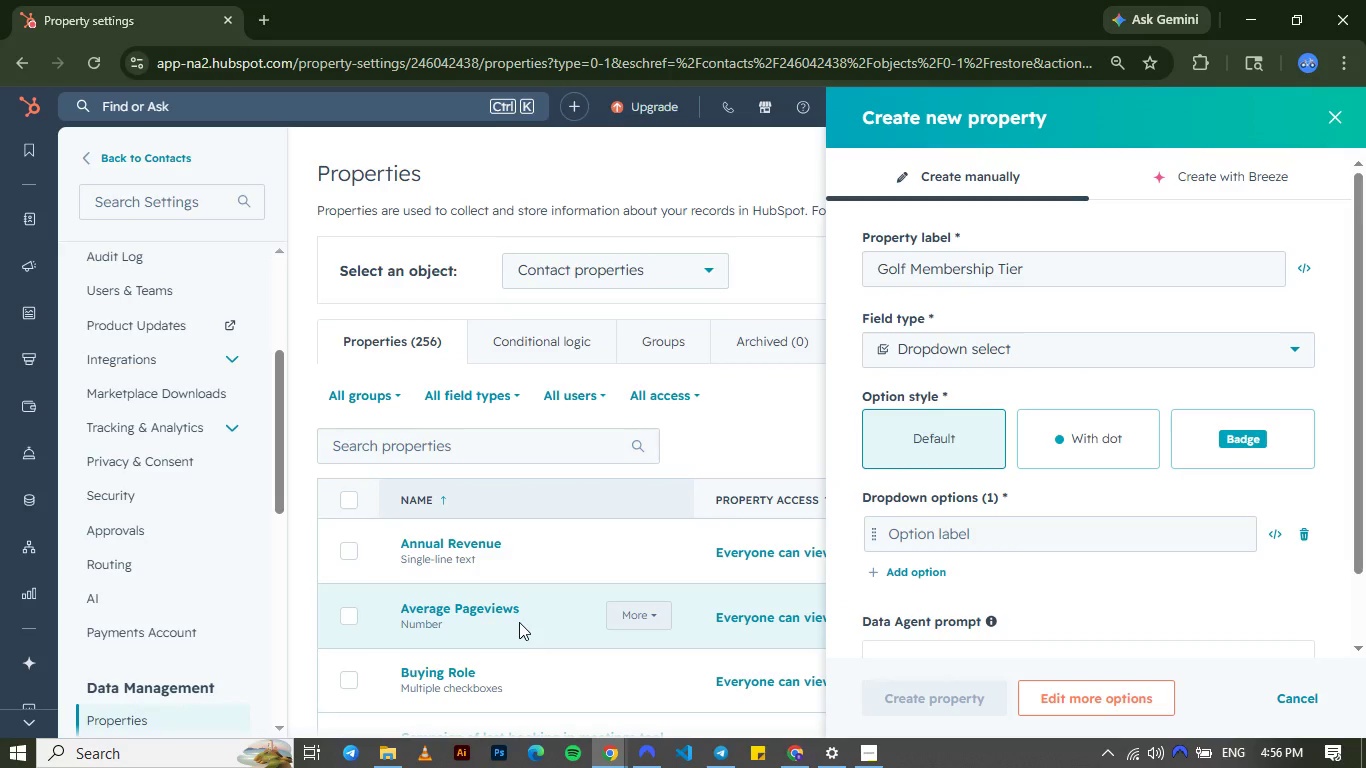 
left_click([924, 534])
 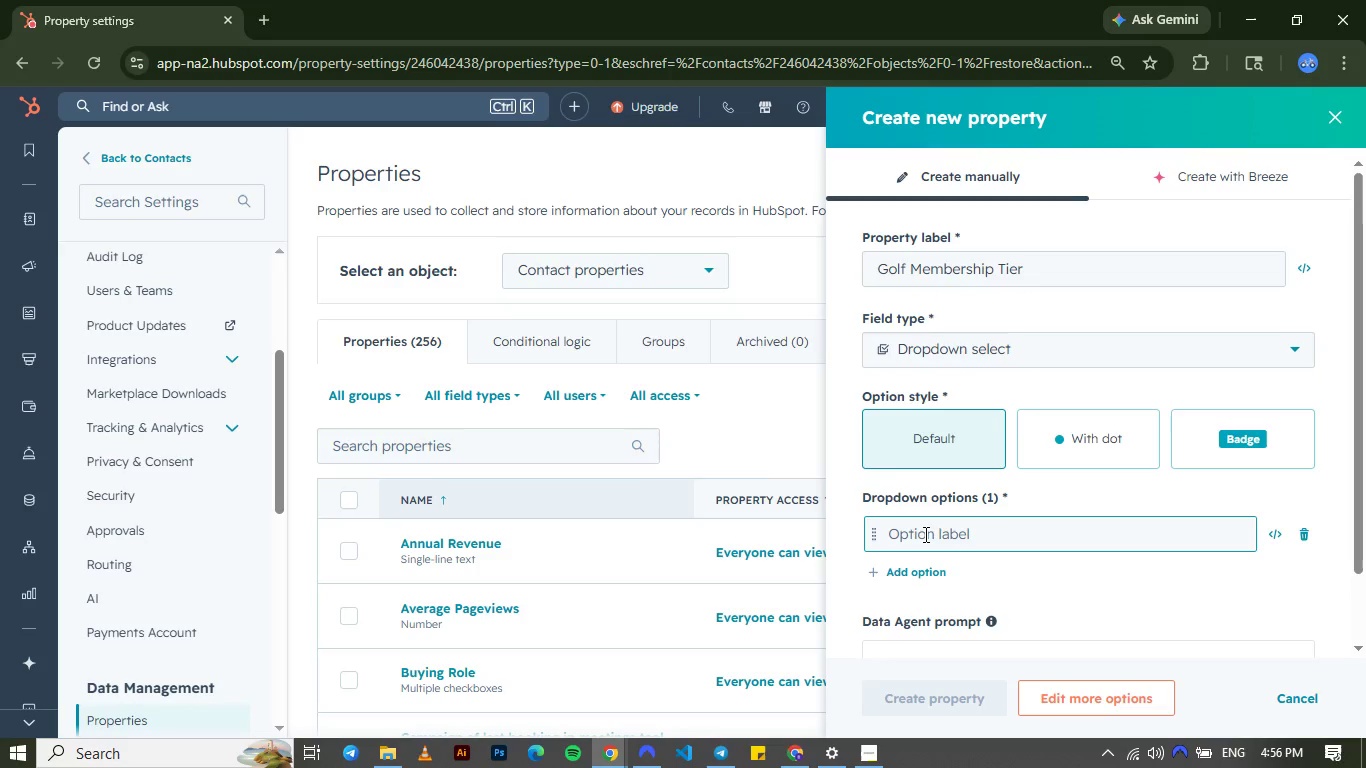 
type(Si)
key(Backspace)
type(ocial)
 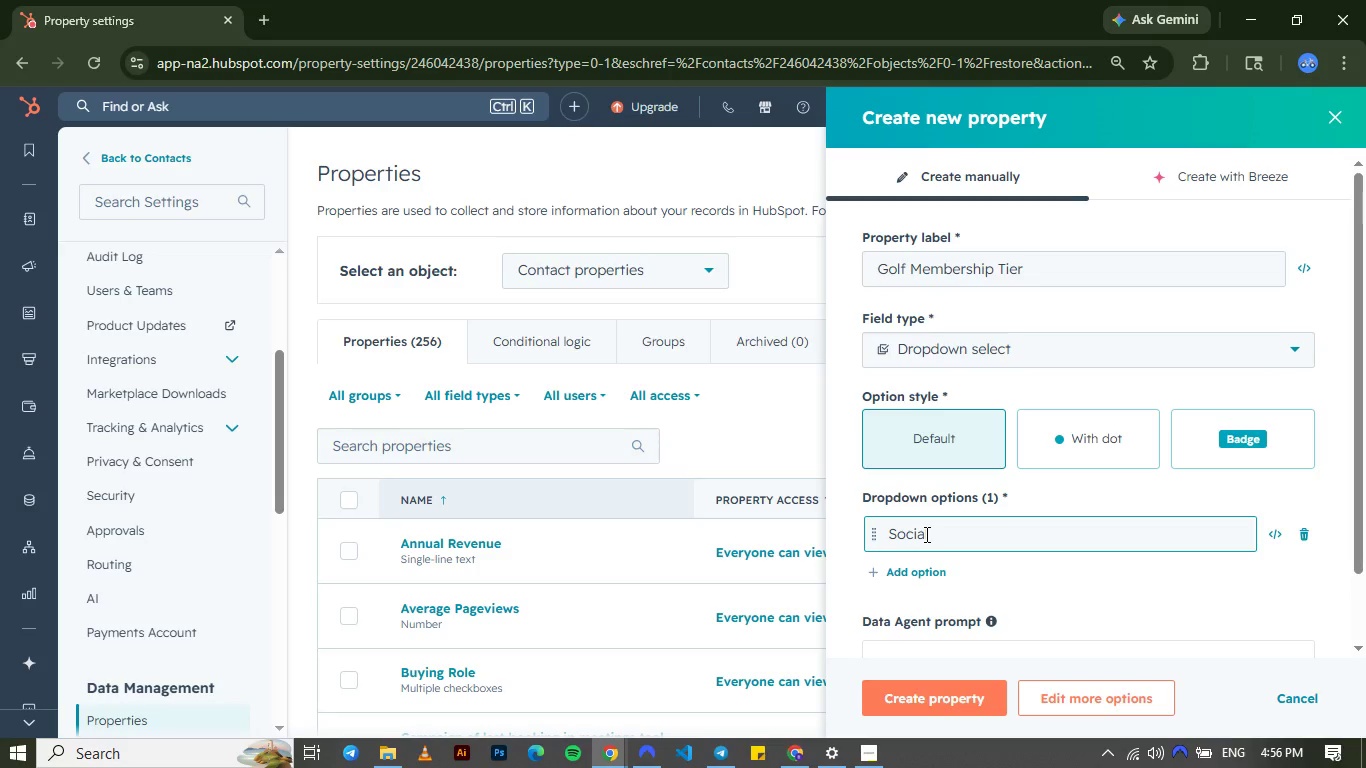 
key(Enter)
 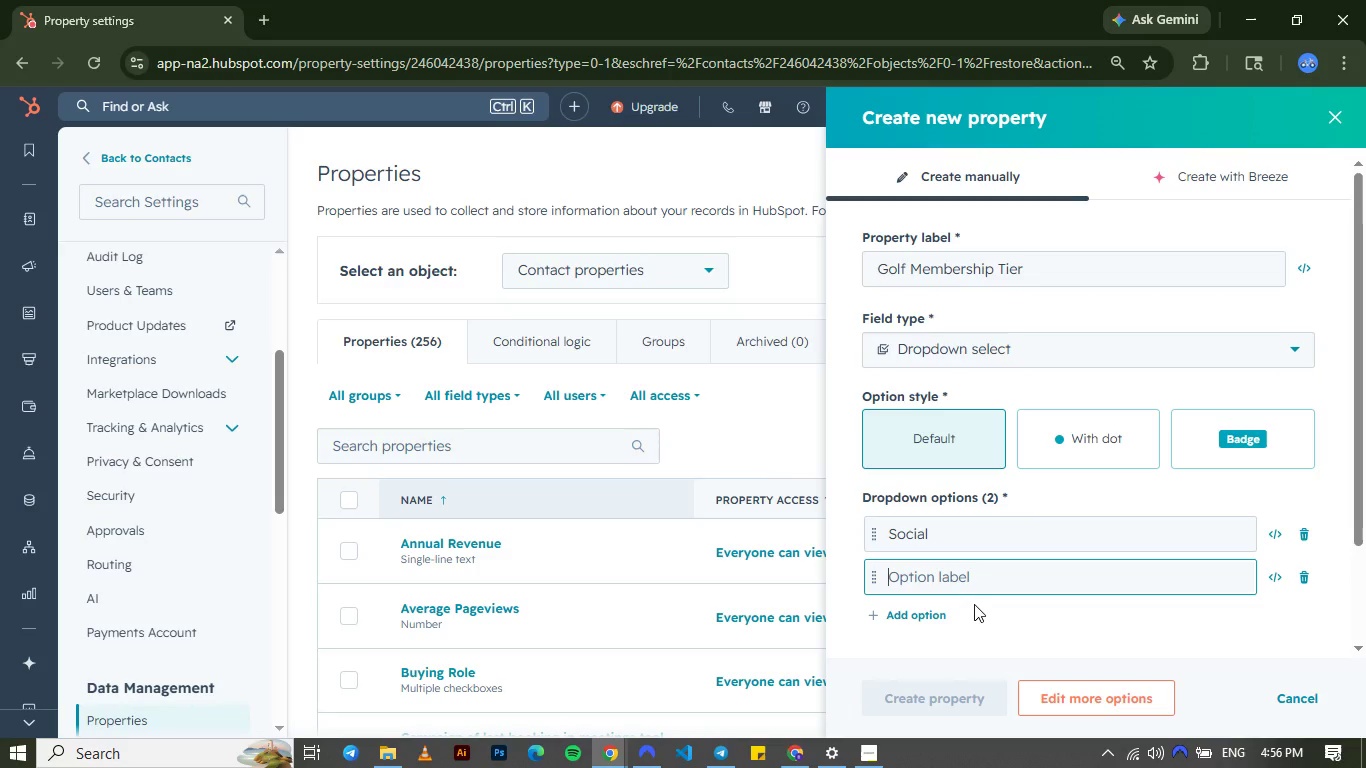 
type(Full-Course)
 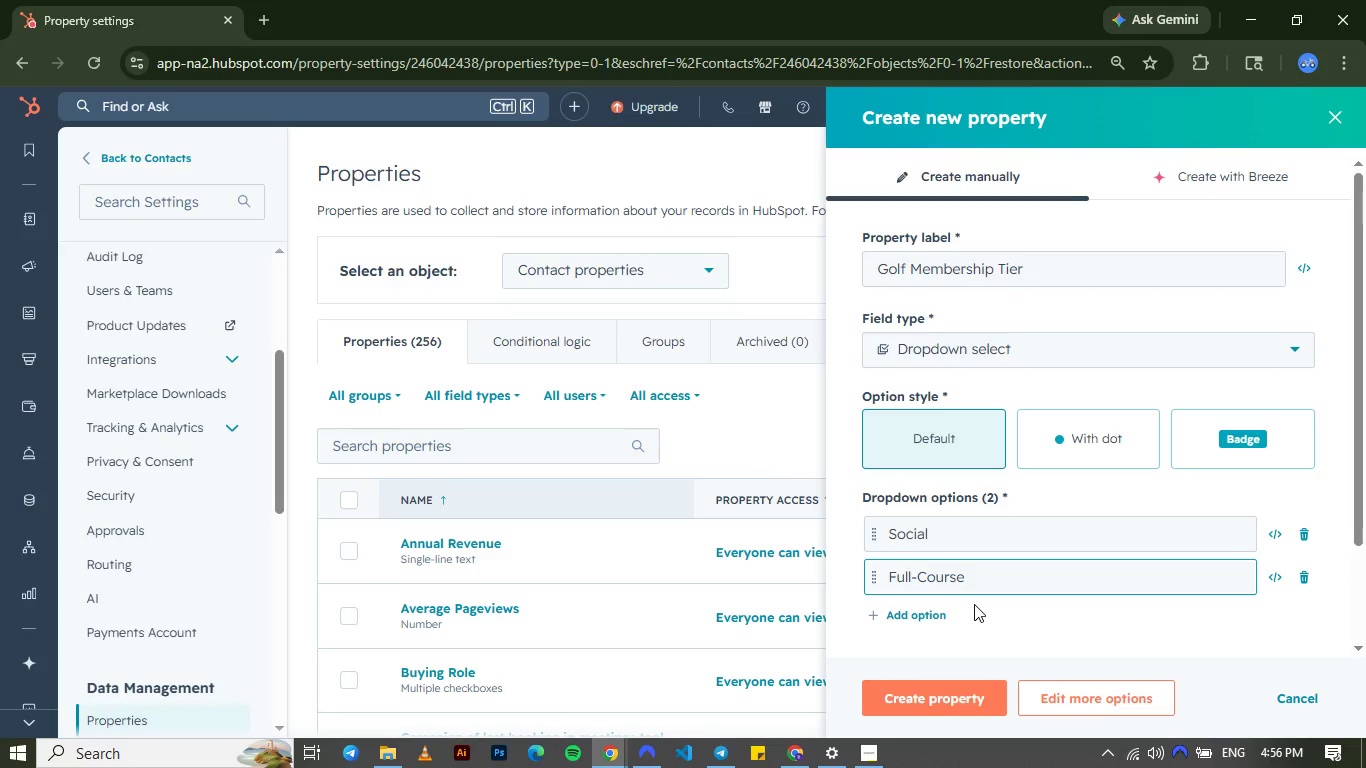 
key(Enter)
 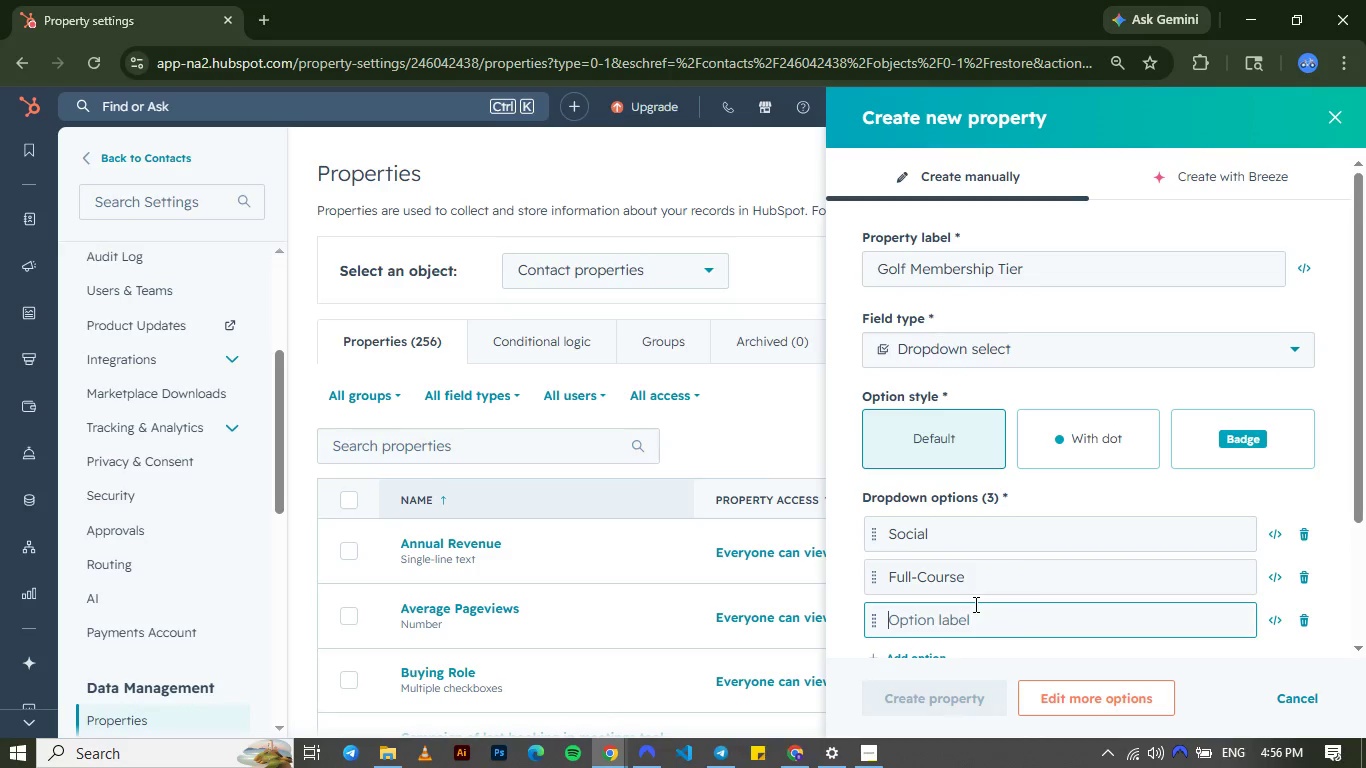 
type(Junior Exective)
 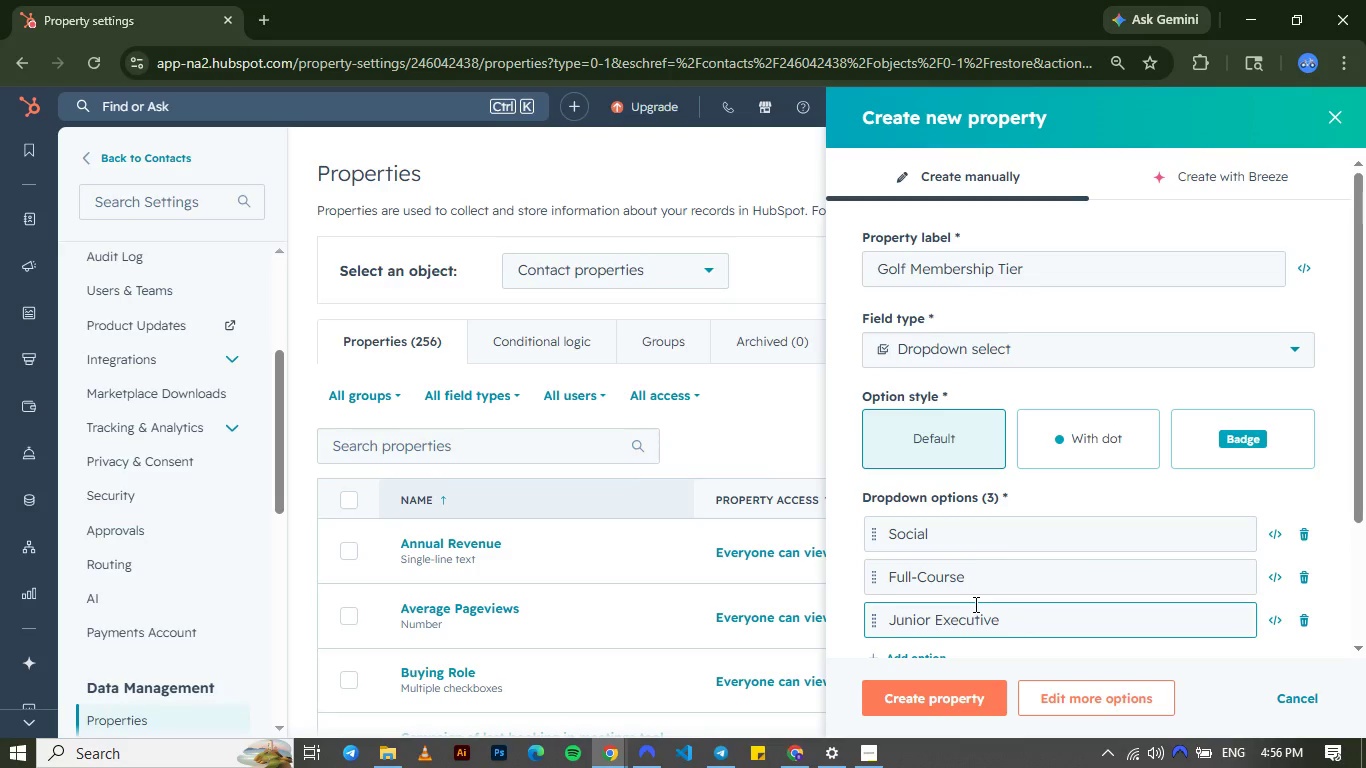 
wait(14.62)
 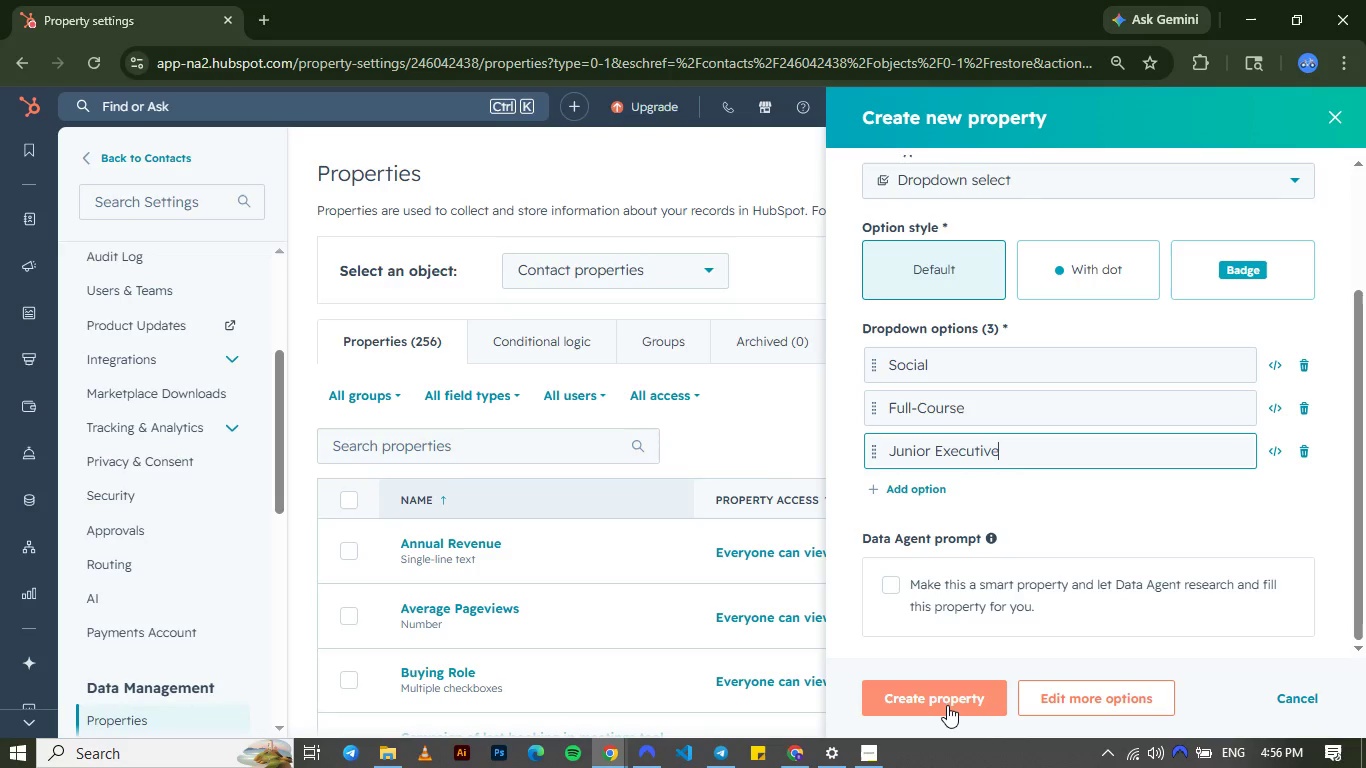 
left_click([912, 709])
 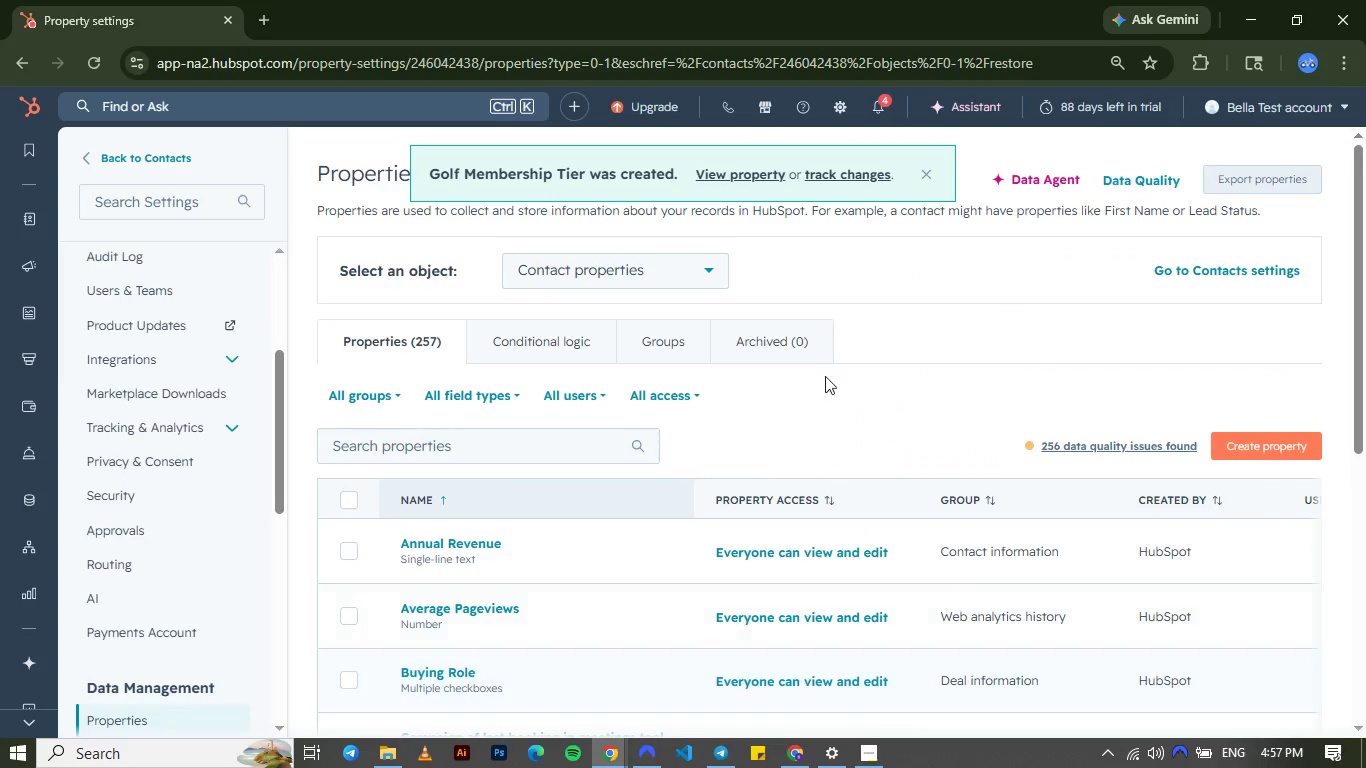 
left_click([755, 181])
 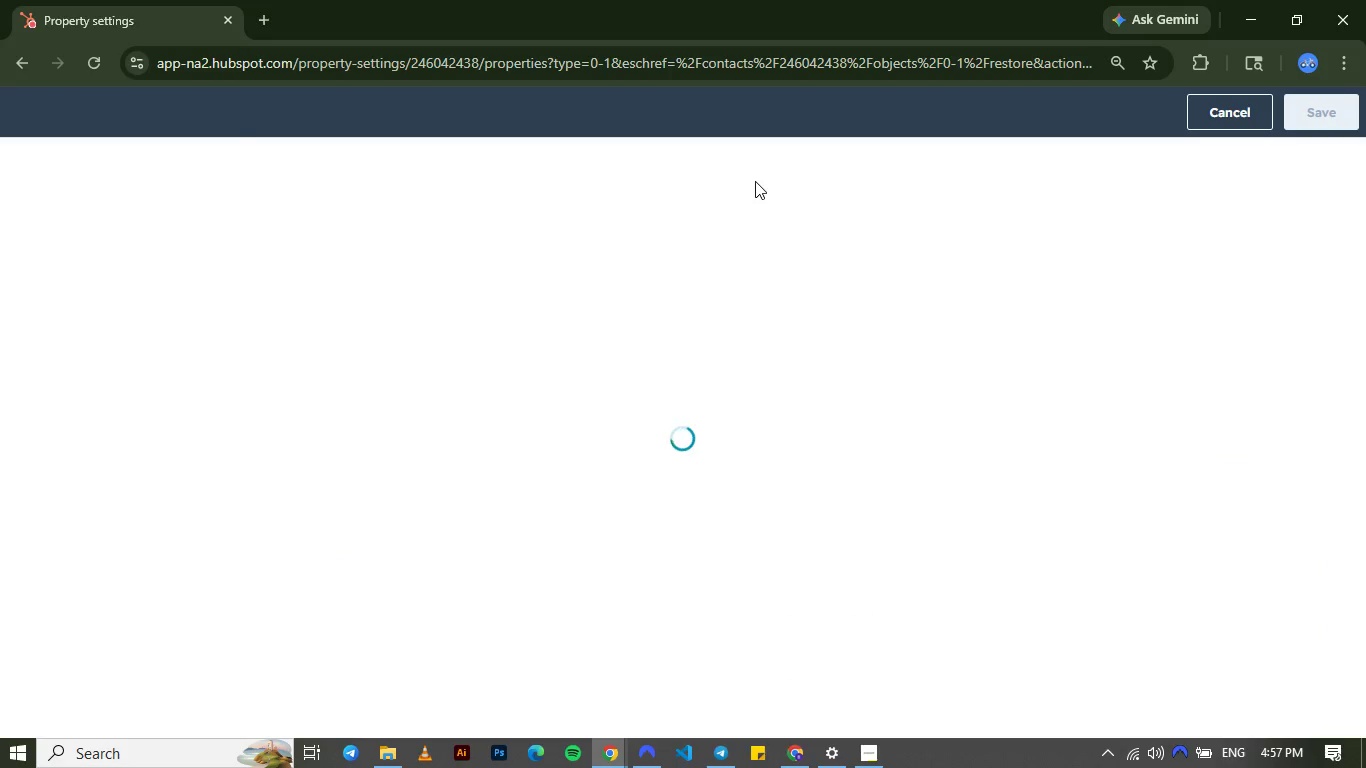 
wait(10.95)
 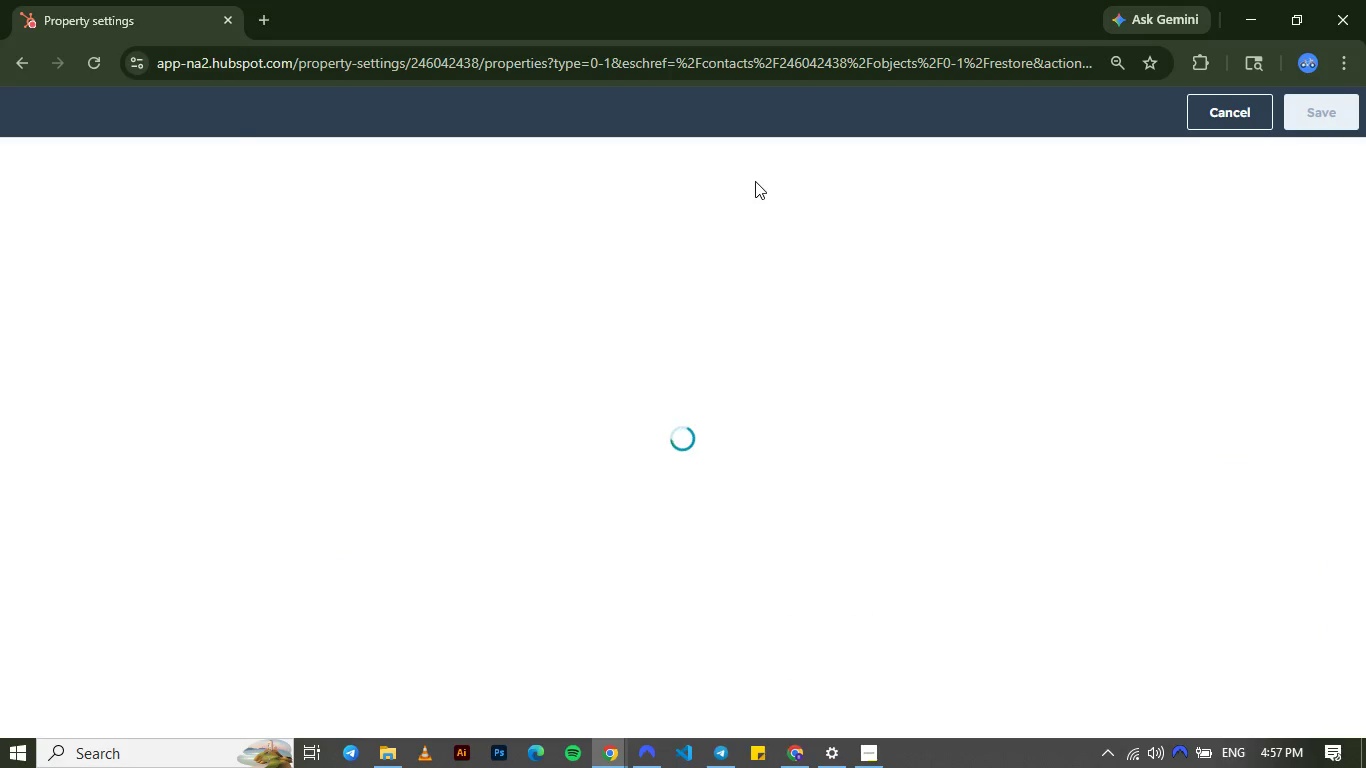 
left_click([1308, 122])
 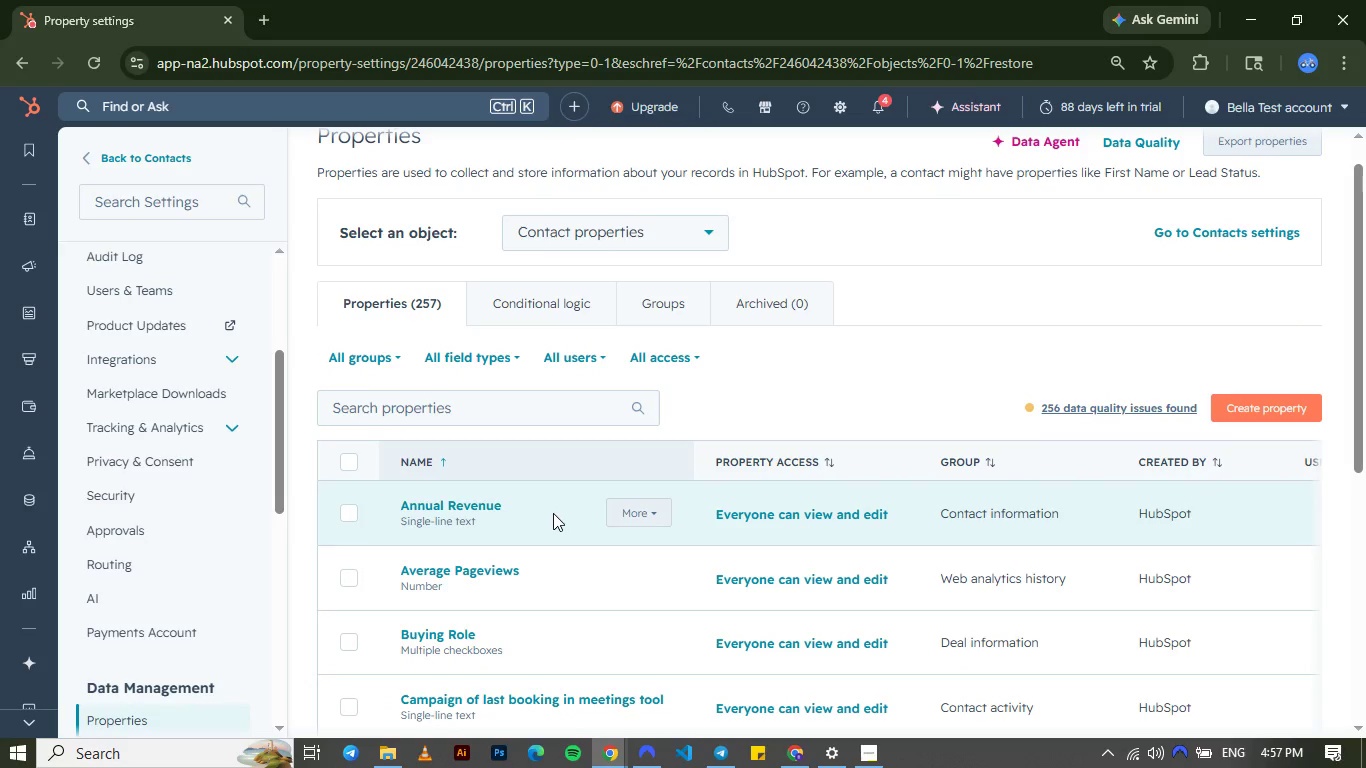 
wait(21.52)
 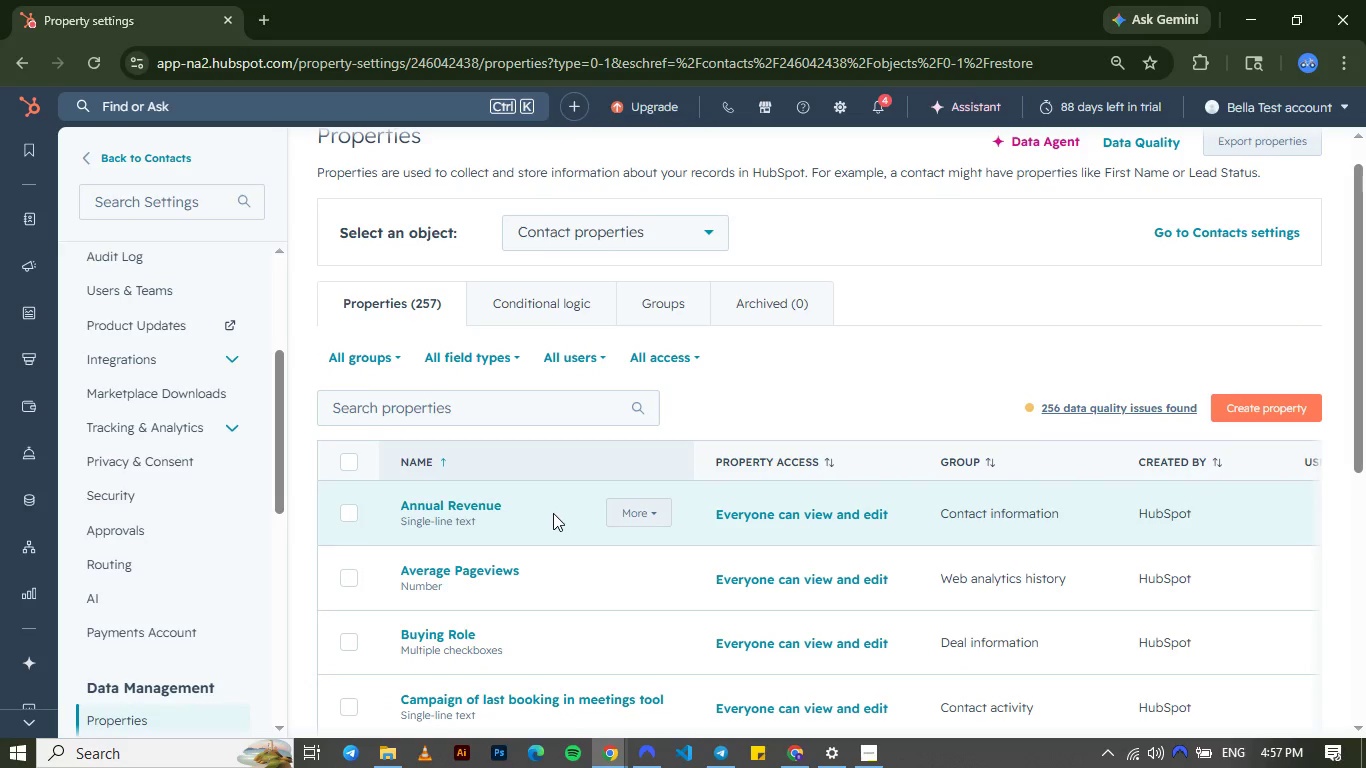 
left_click([503, 392])
 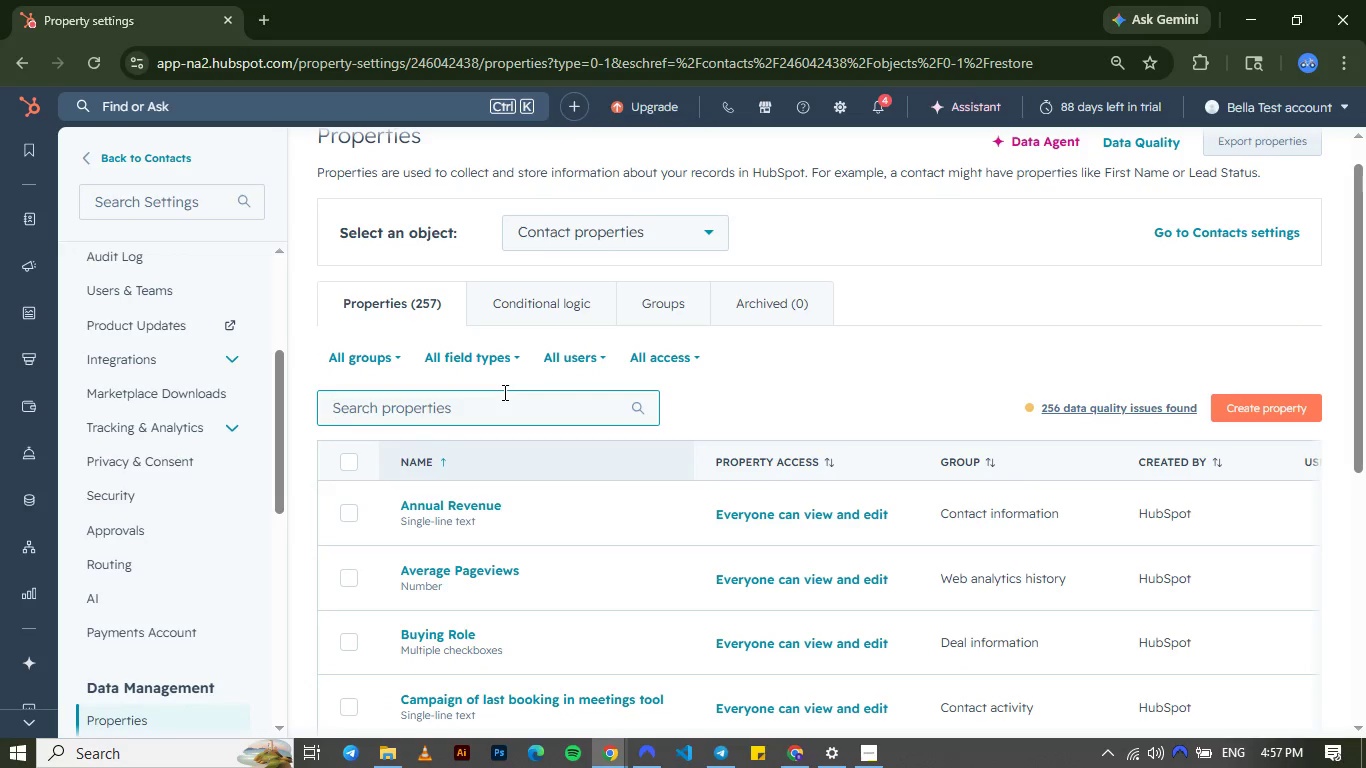 
type(tier)
 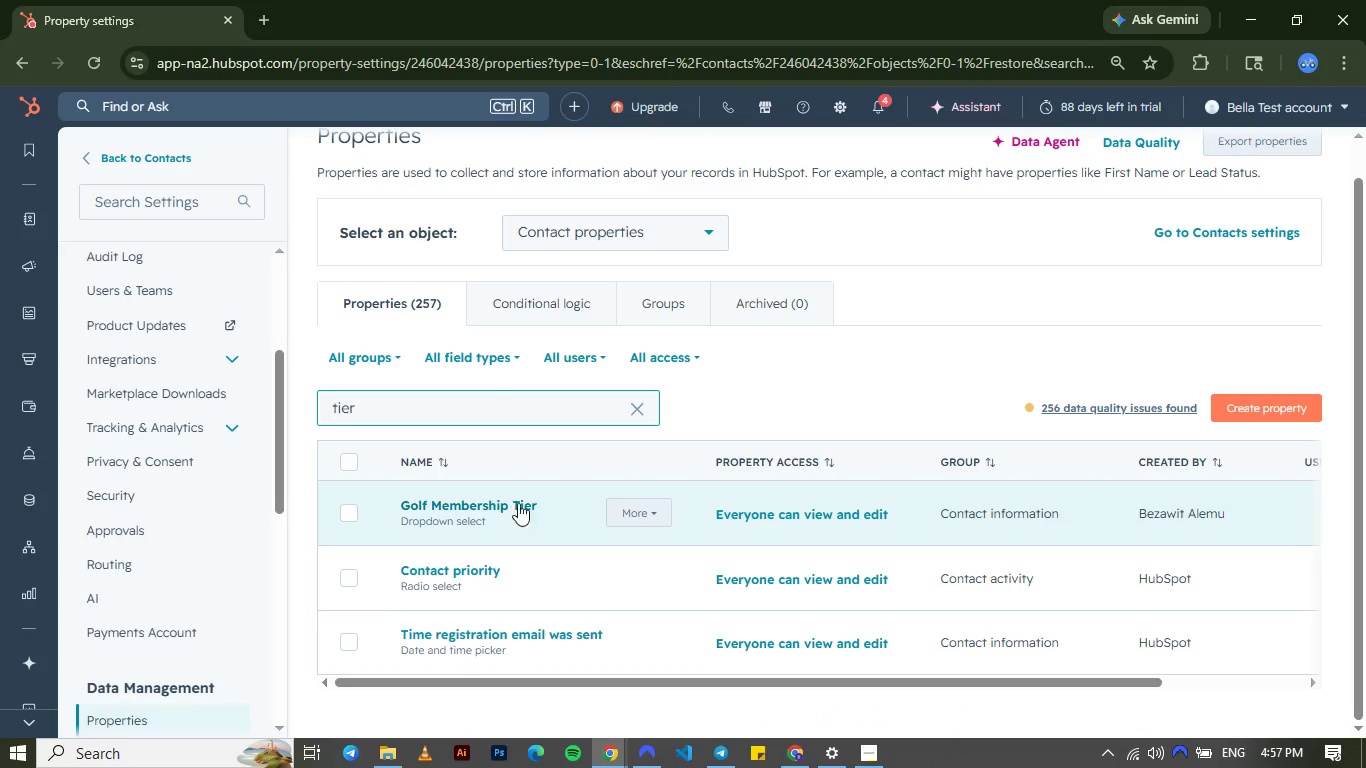 
left_click([648, 524])
 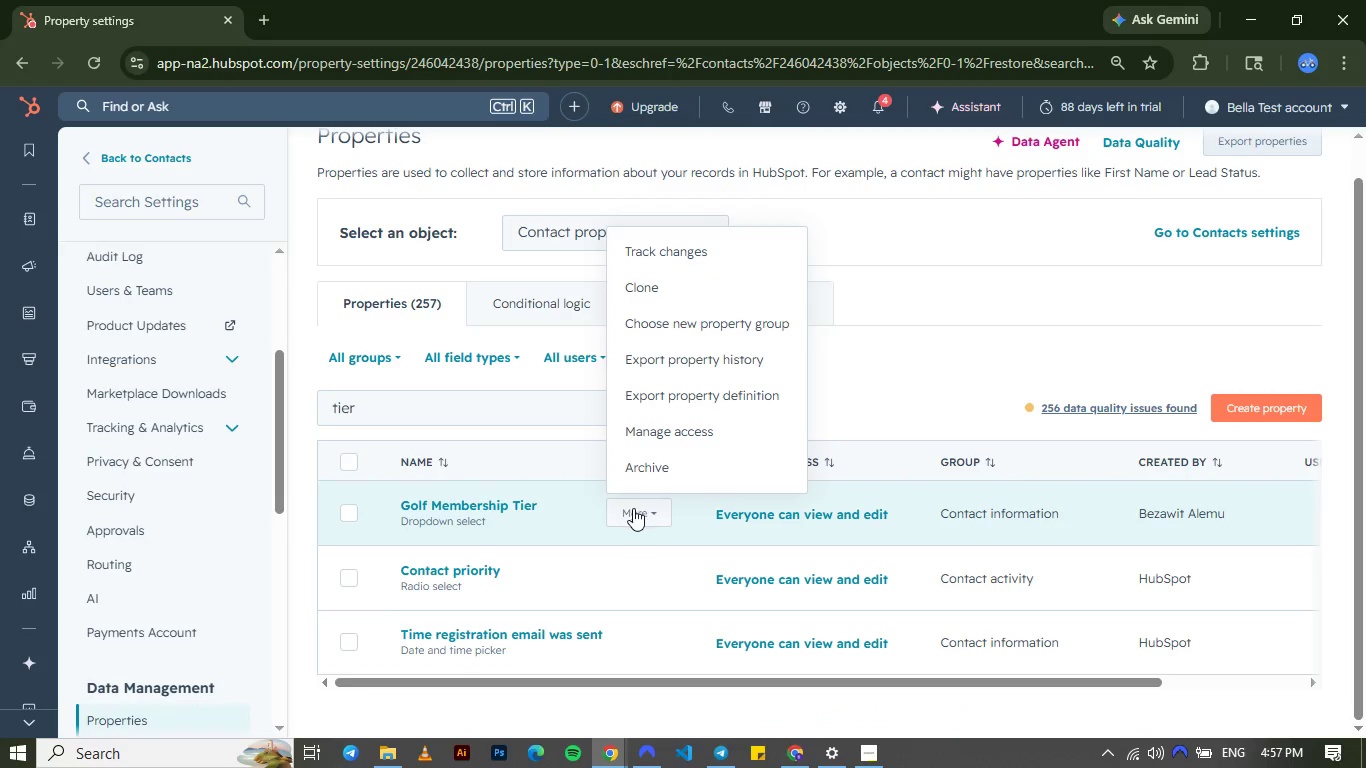 
left_click([465, 504])
 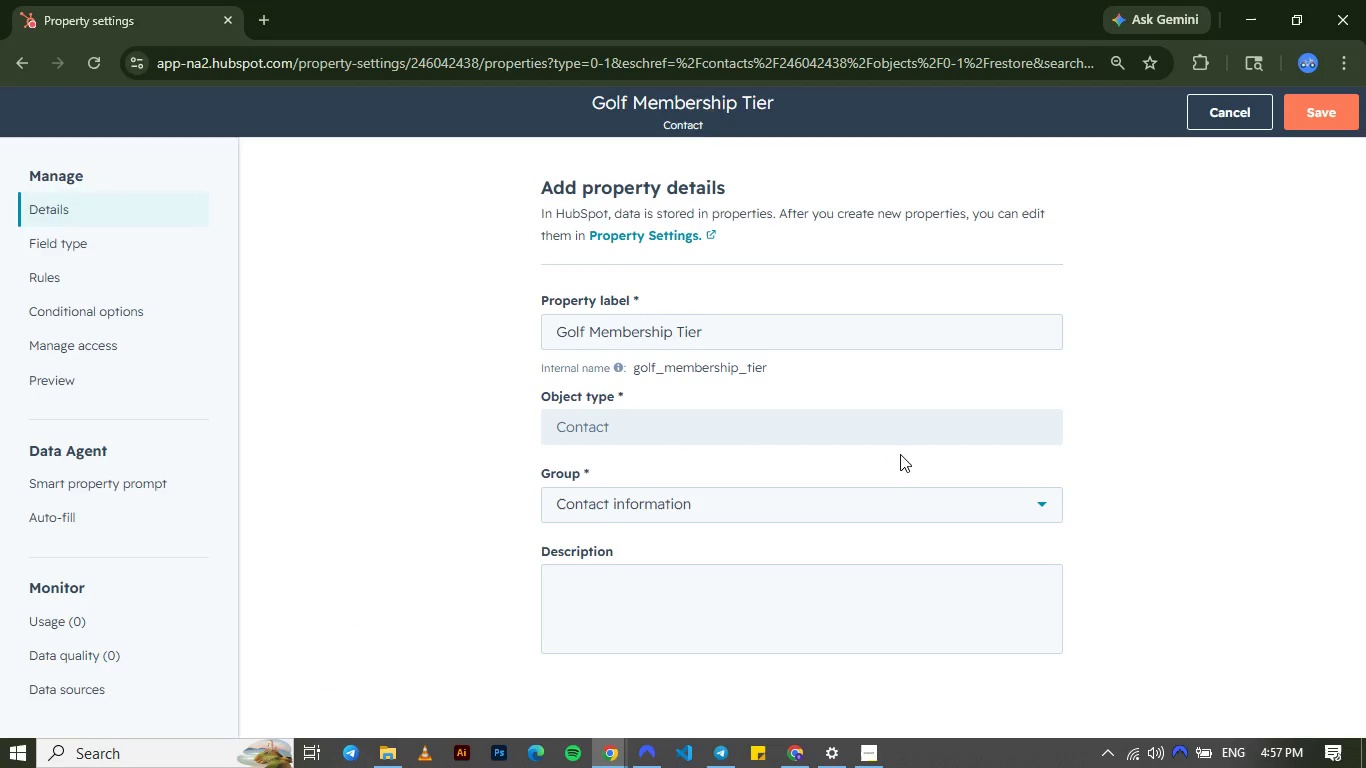 
hold_key(key=MetaLeft, duration=0.52)
 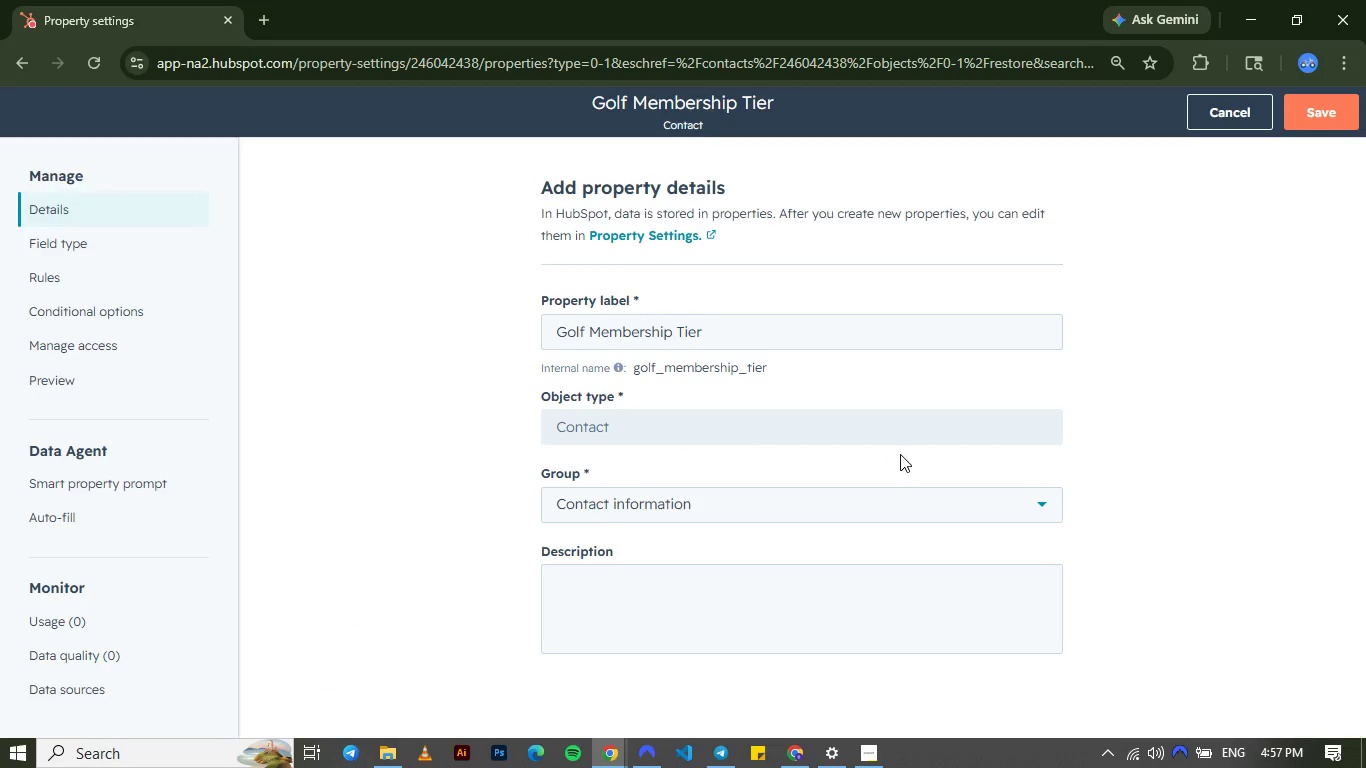 
key(Shift+S)
 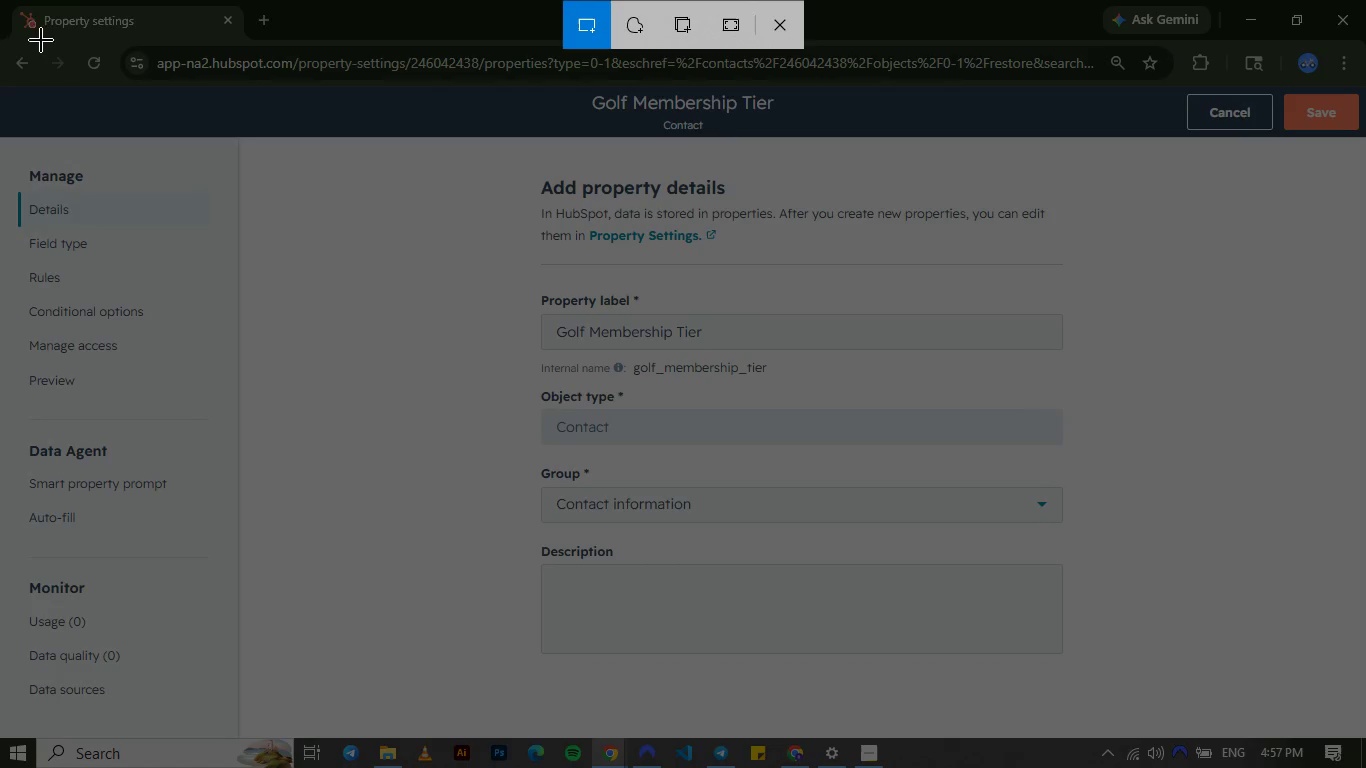 
left_click_drag(start_coordinate=[1, 84], to_coordinate=[1344, 666])
 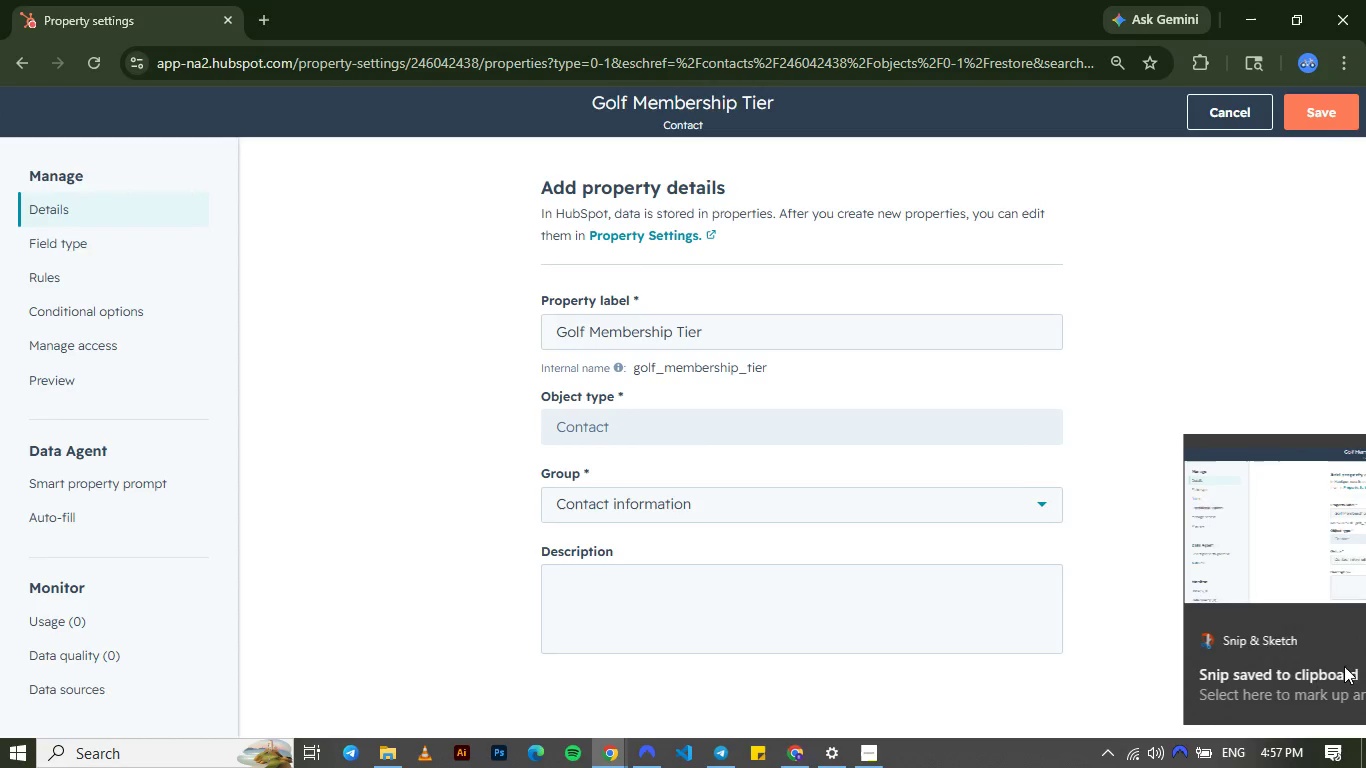 
left_click([1168, 531])
 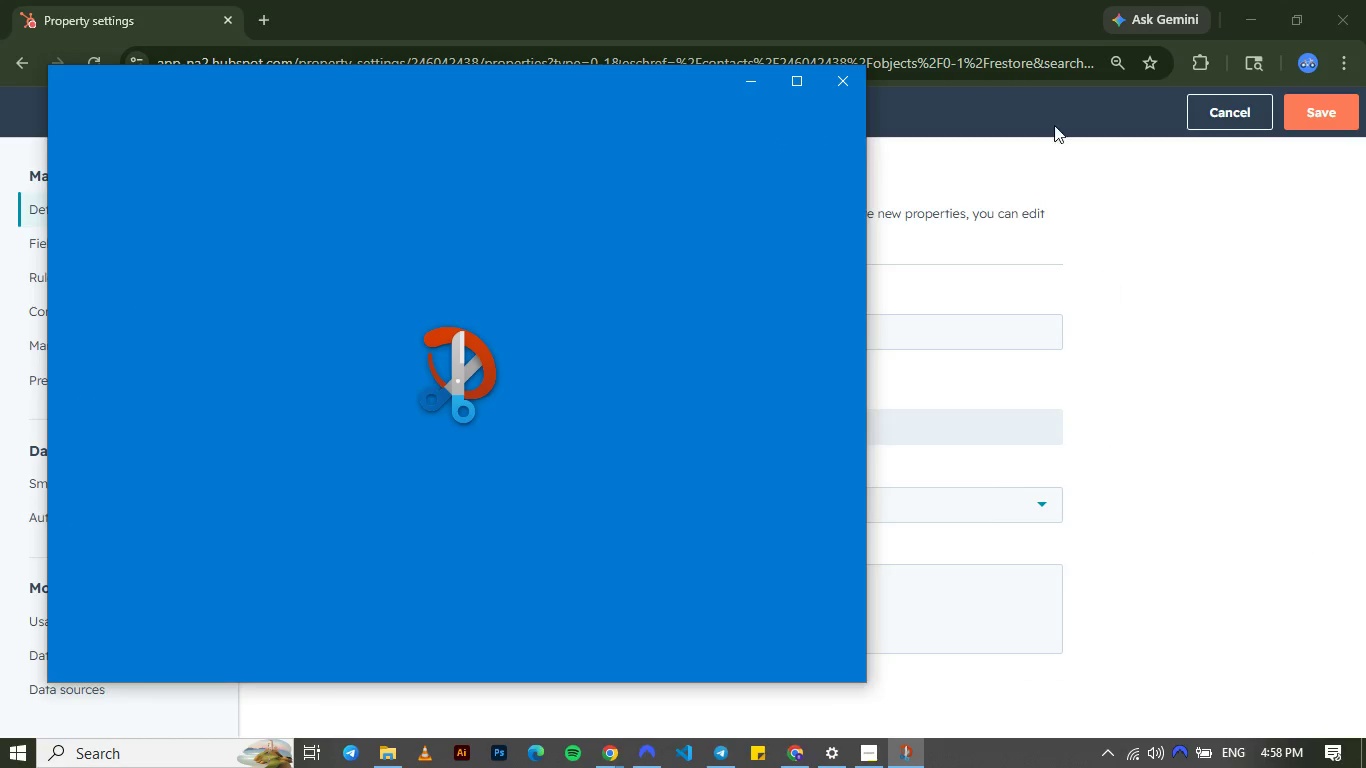 
left_click([993, 7])
 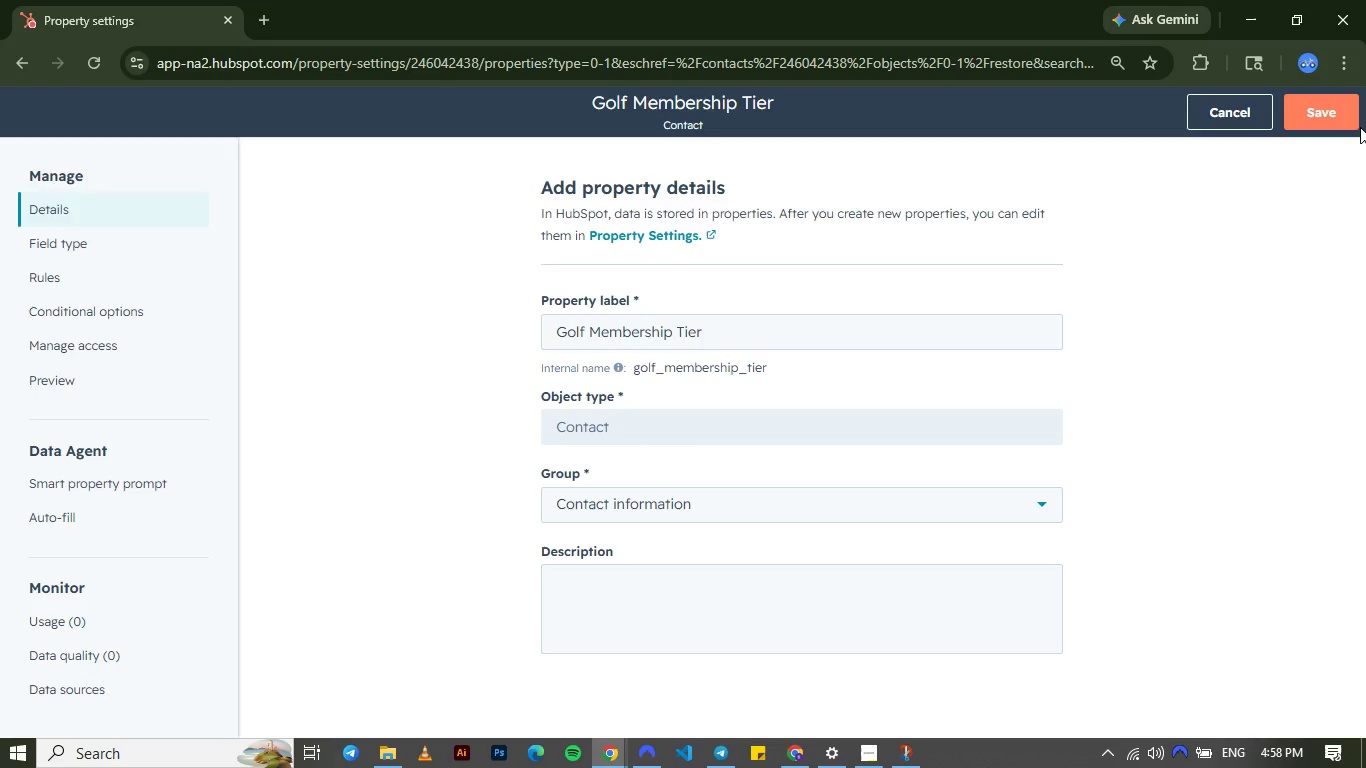 
left_click([1344, 116])
 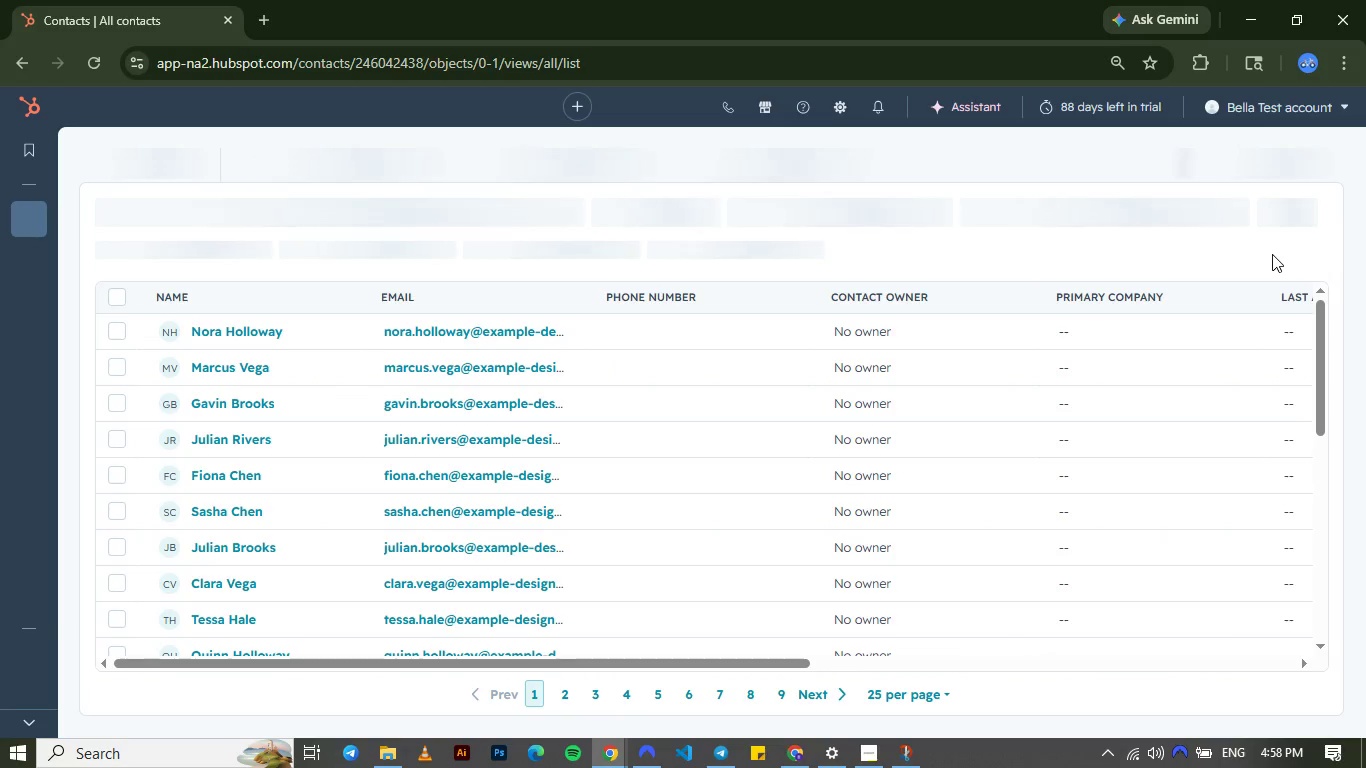 
wait(28.15)
 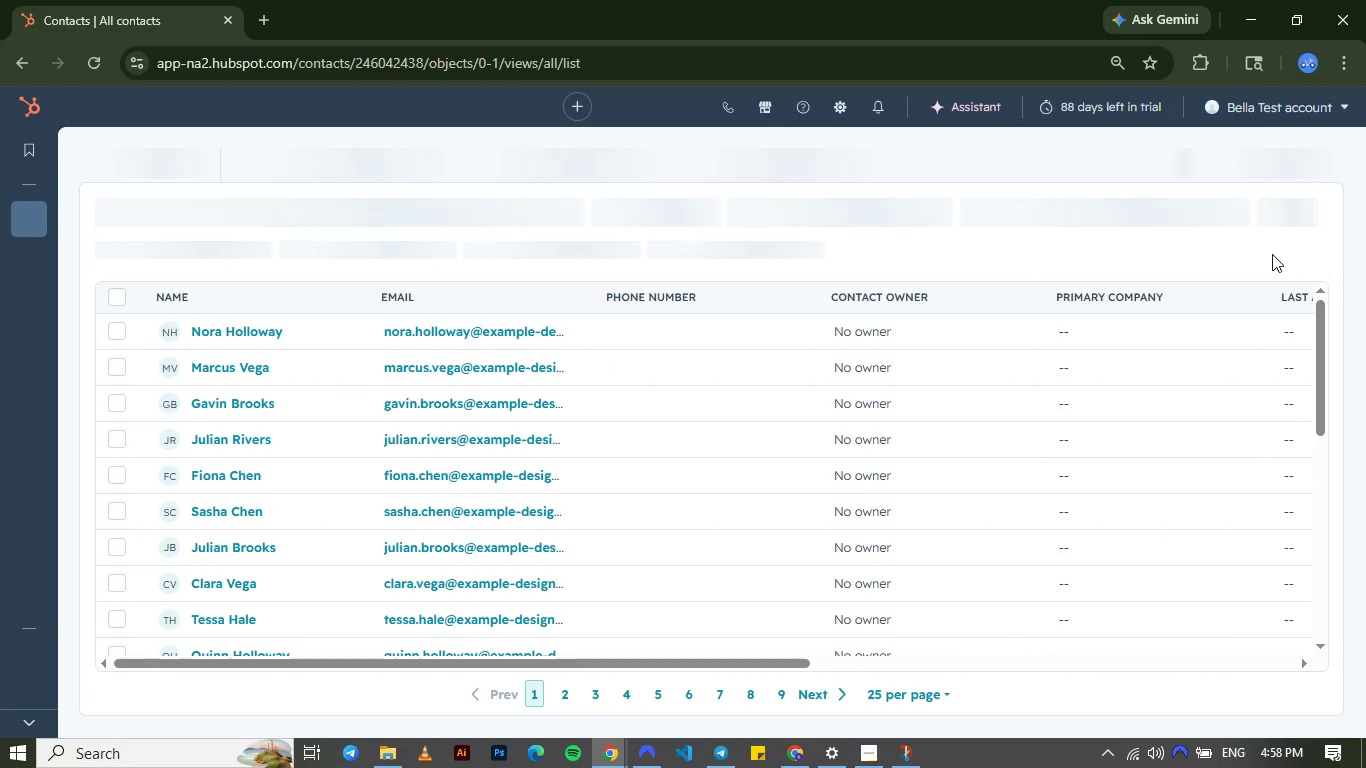 
mouse_move([1236, 158])
 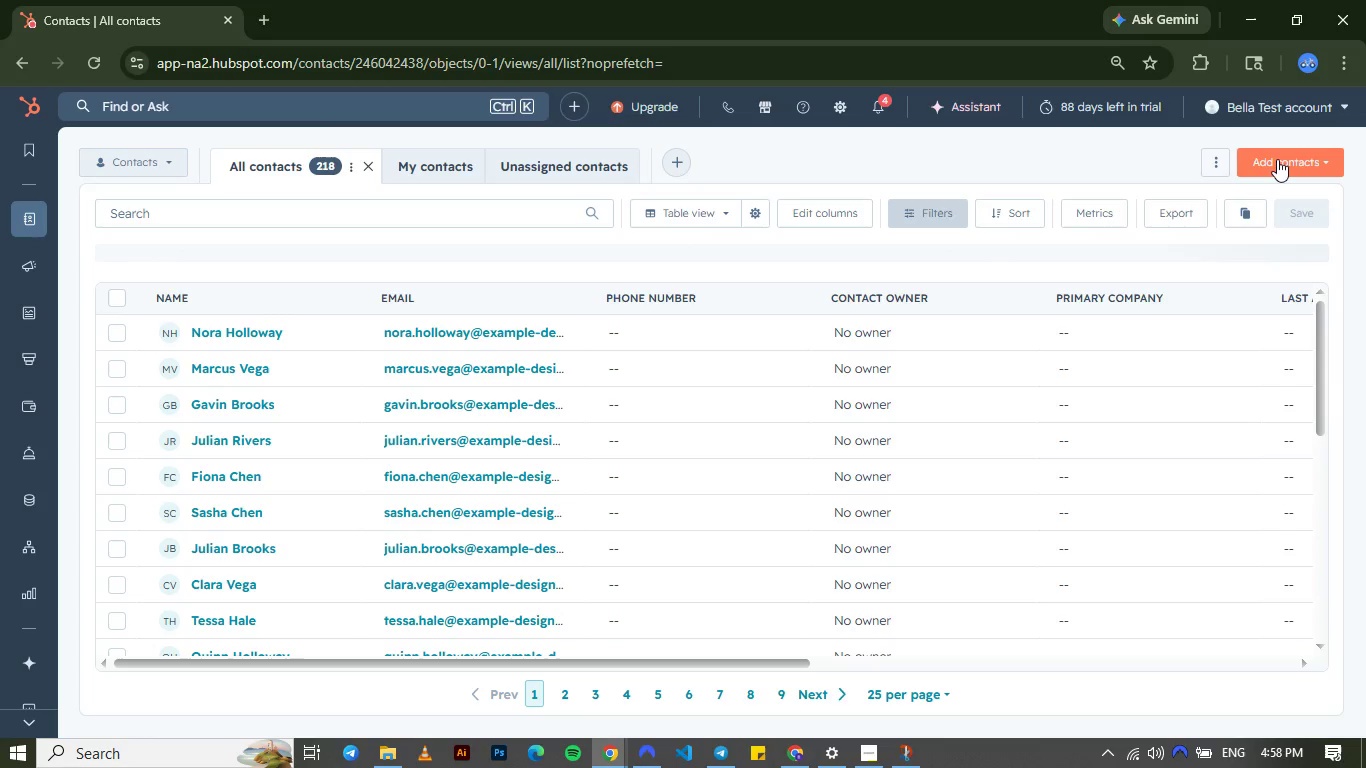 
left_click([1277, 159])
 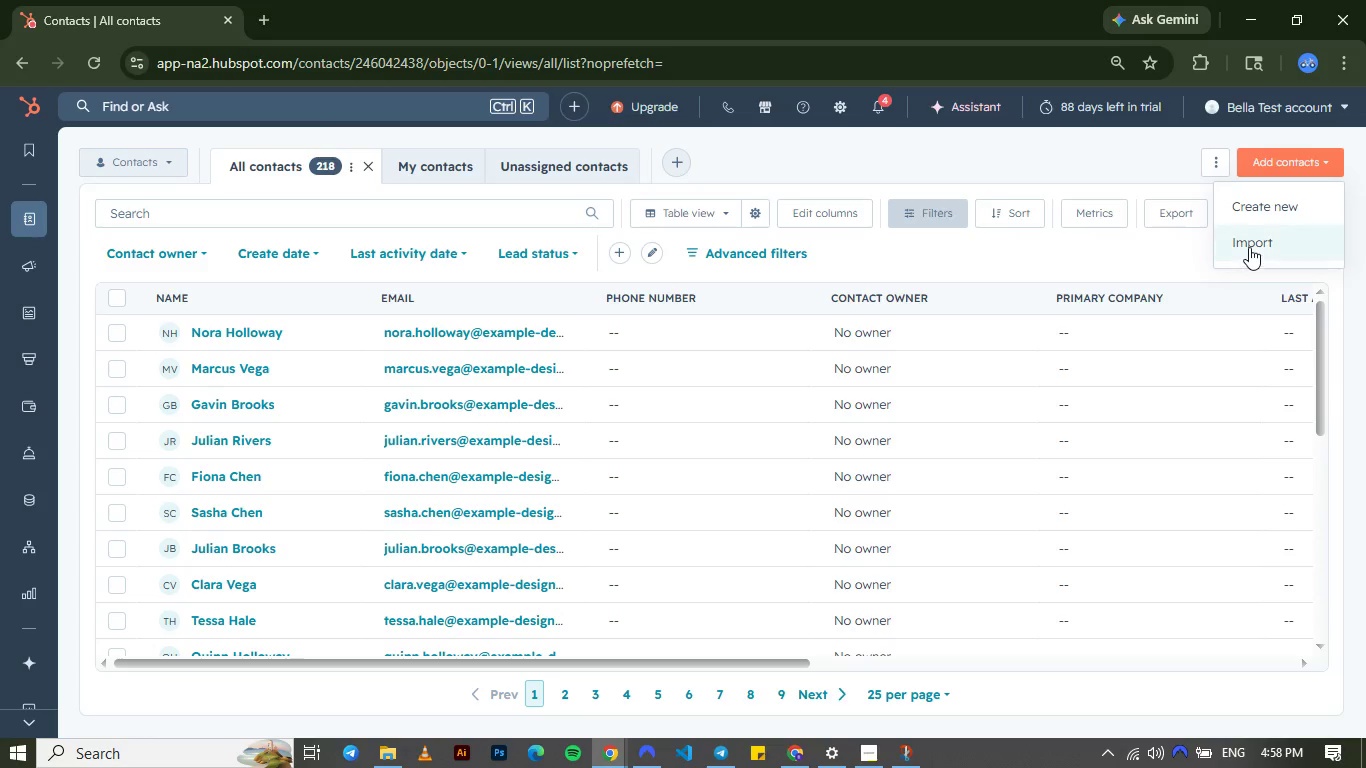 
left_click([1249, 245])
 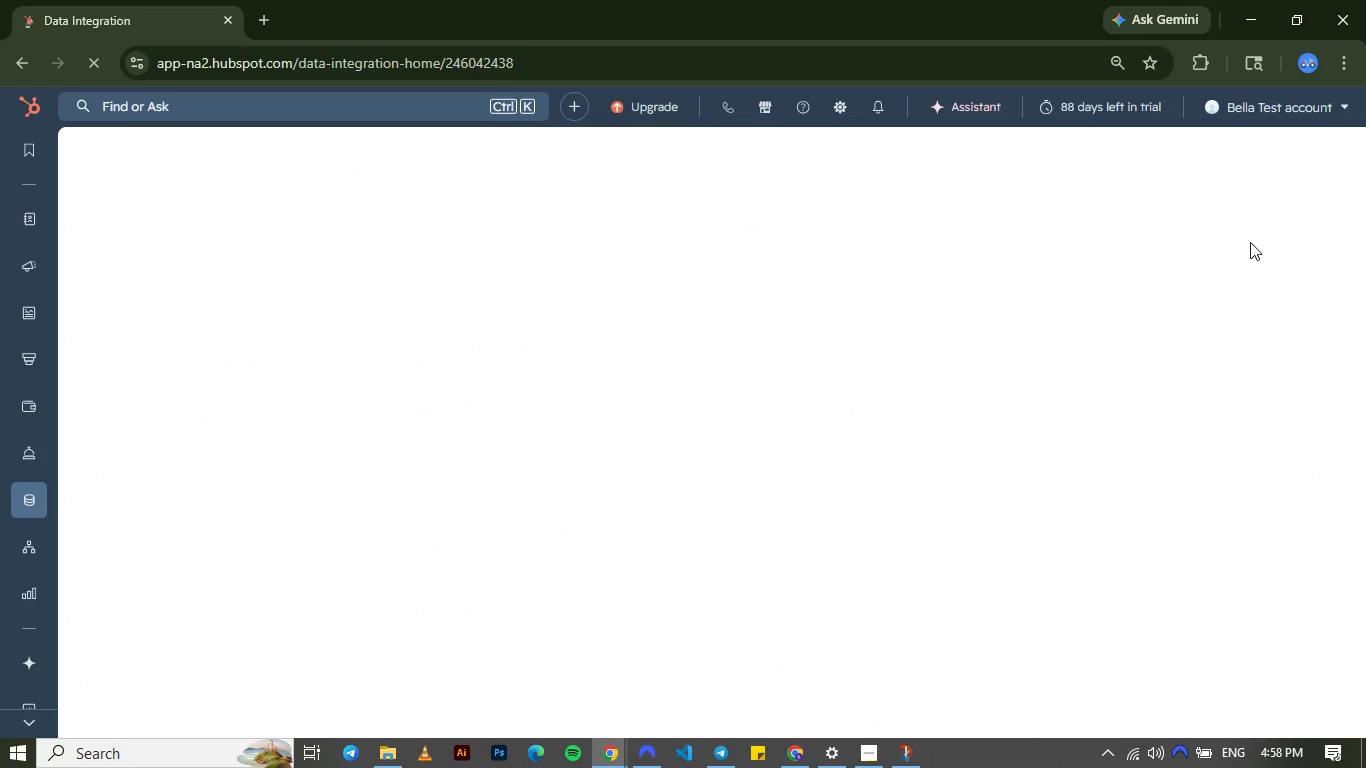 
wait(10.94)
 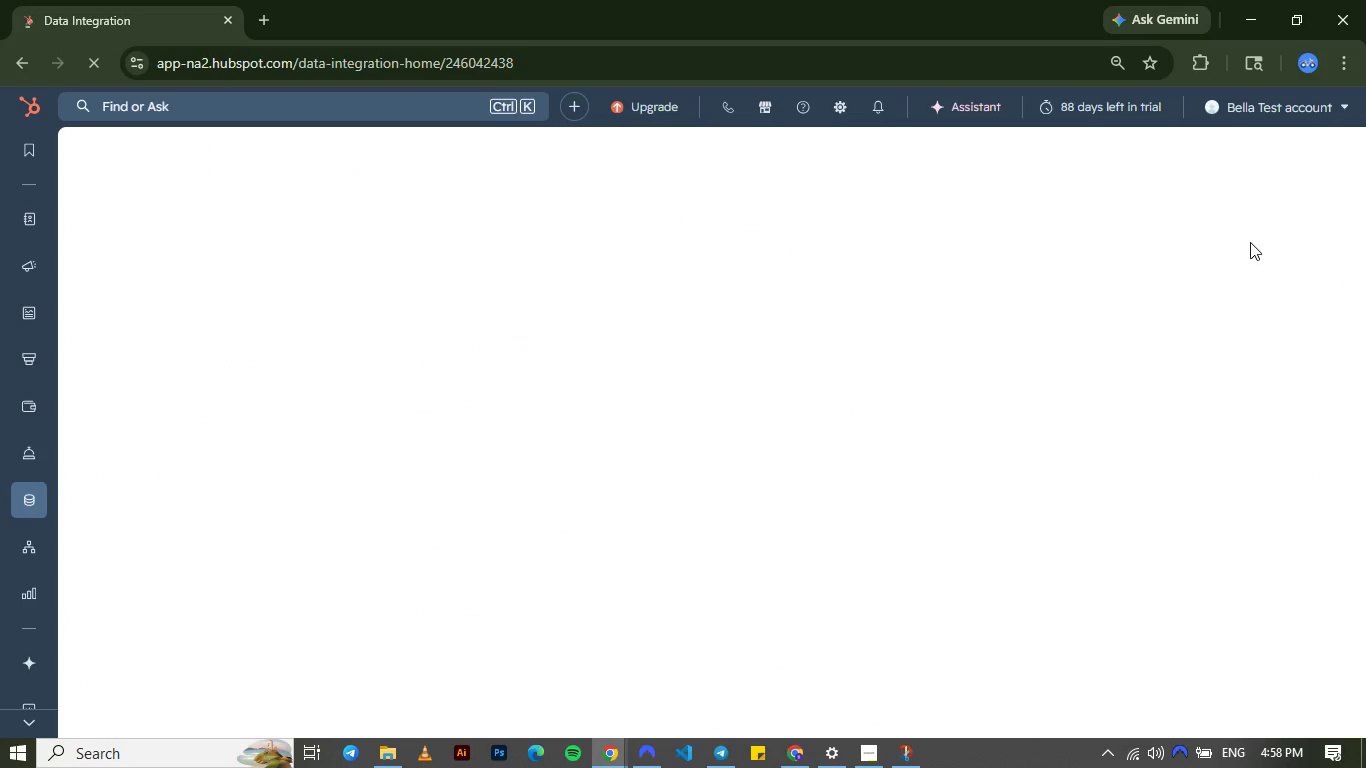 
left_click([194, 473])
 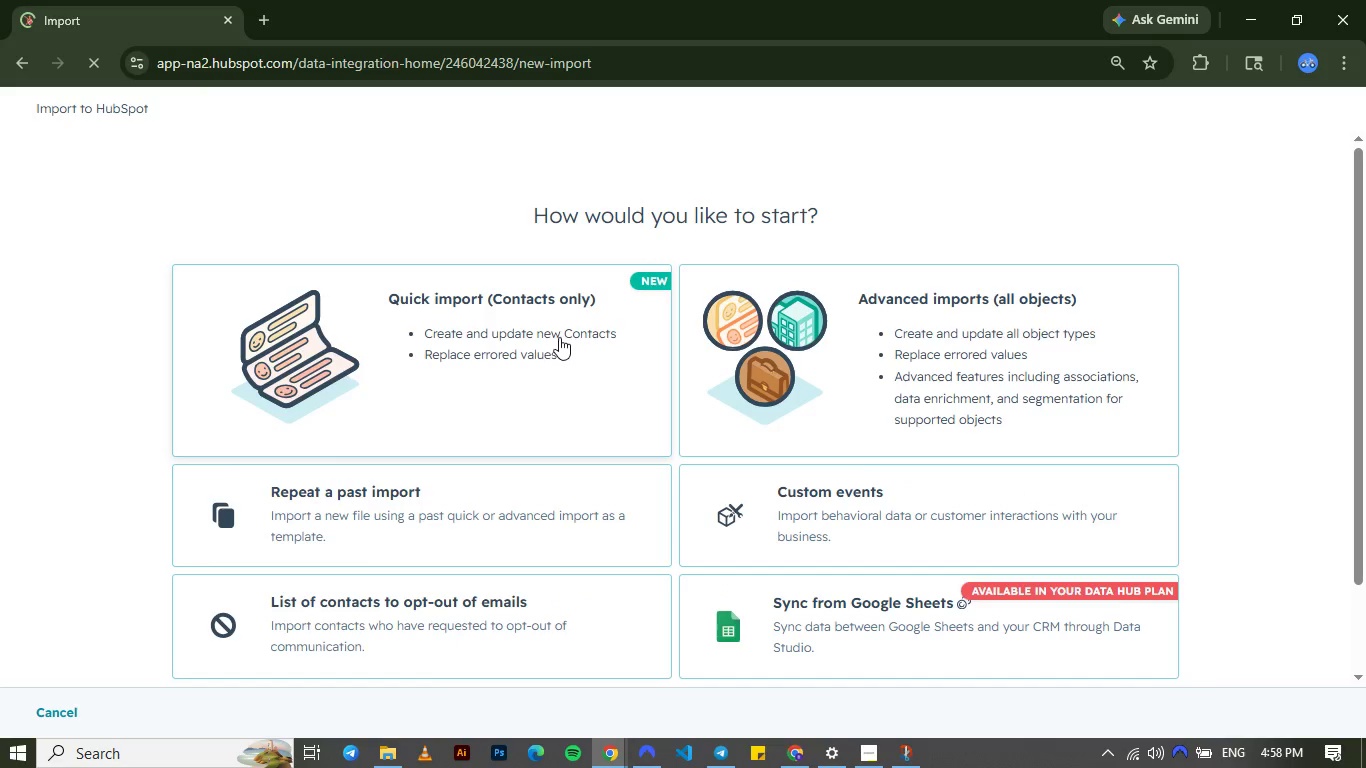 
left_click([533, 382])
 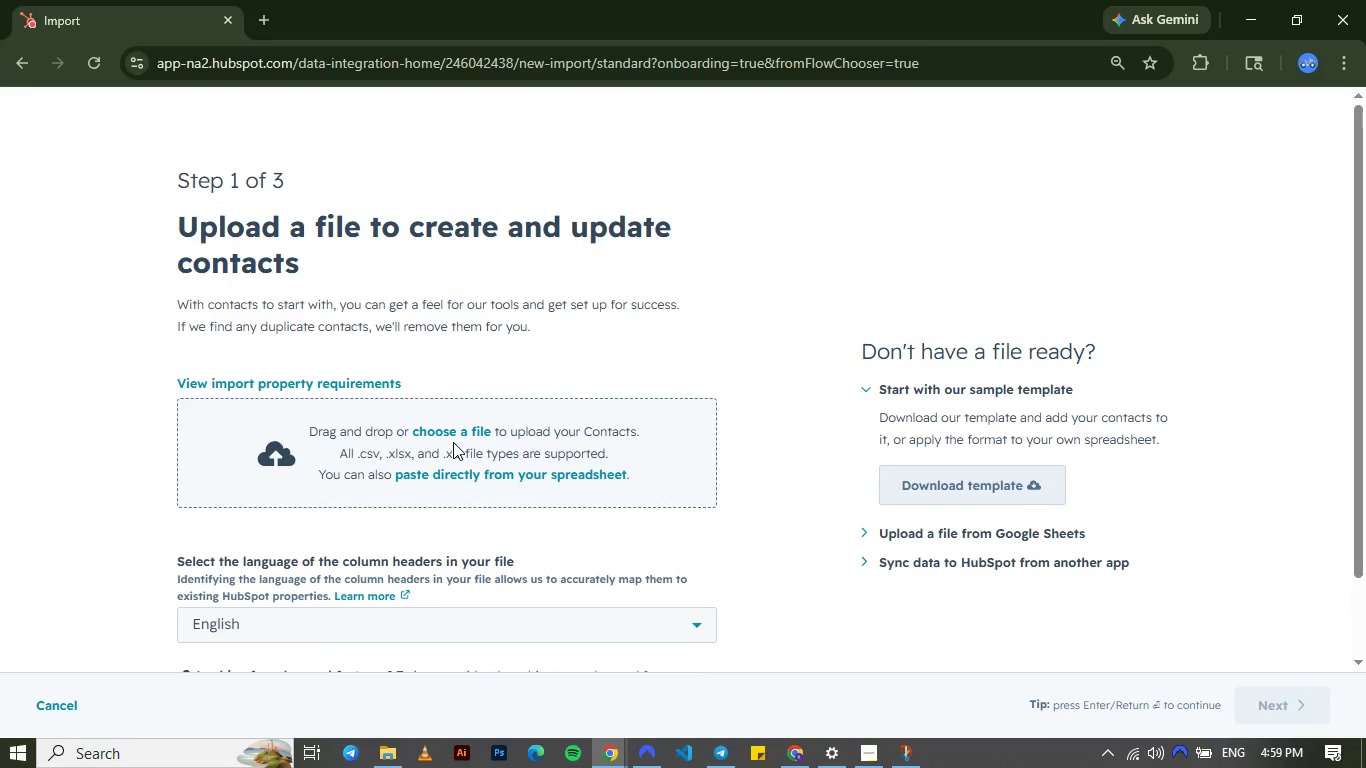 
wait(7.8)
 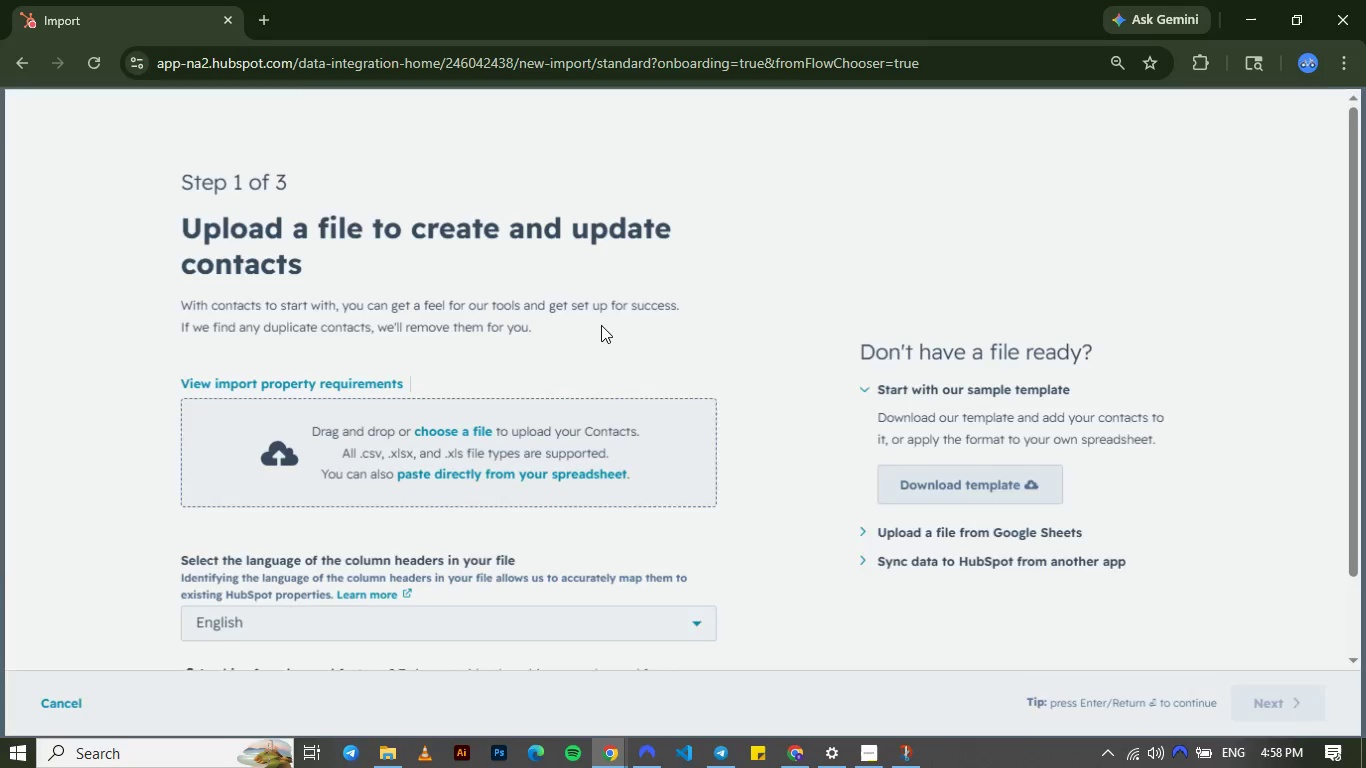 
left_click([436, 433])
 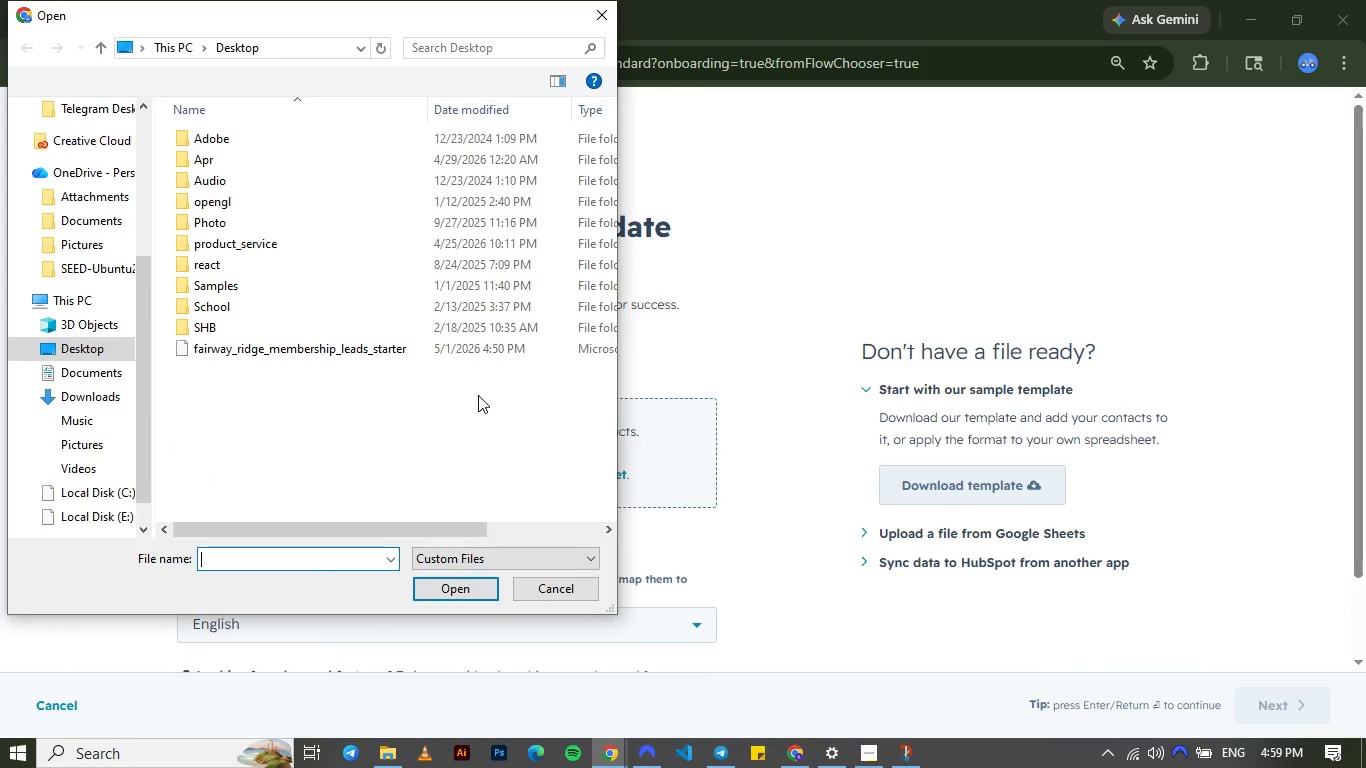 
left_click([360, 346])
 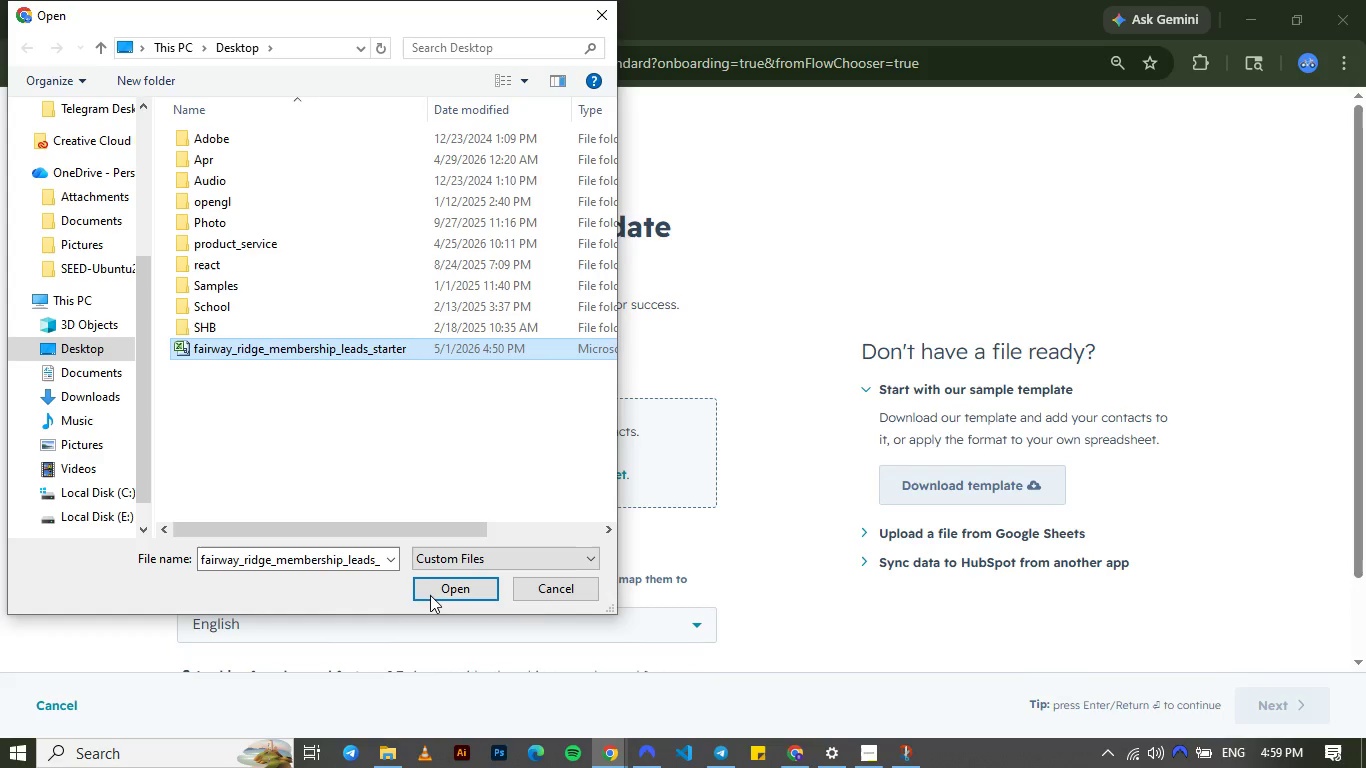 
left_click([435, 587])
 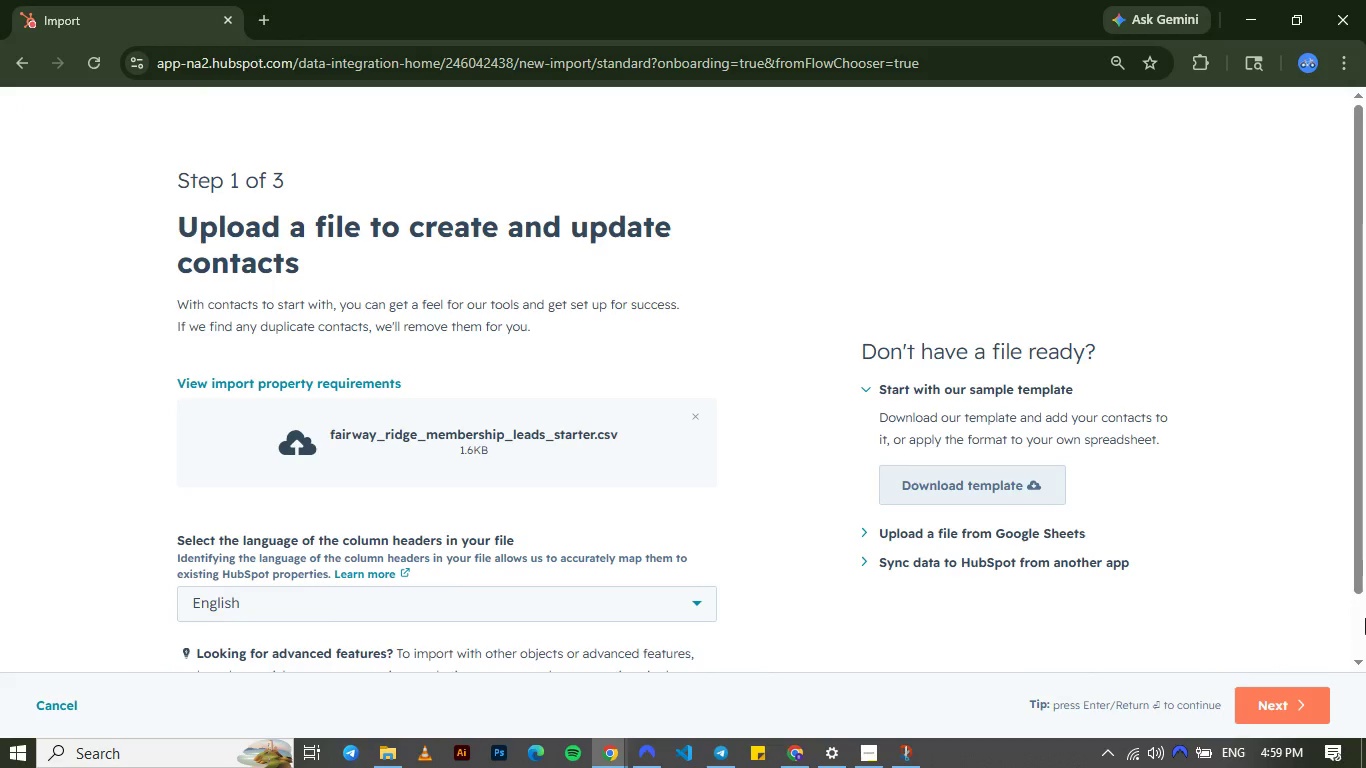 
wait(5.61)
 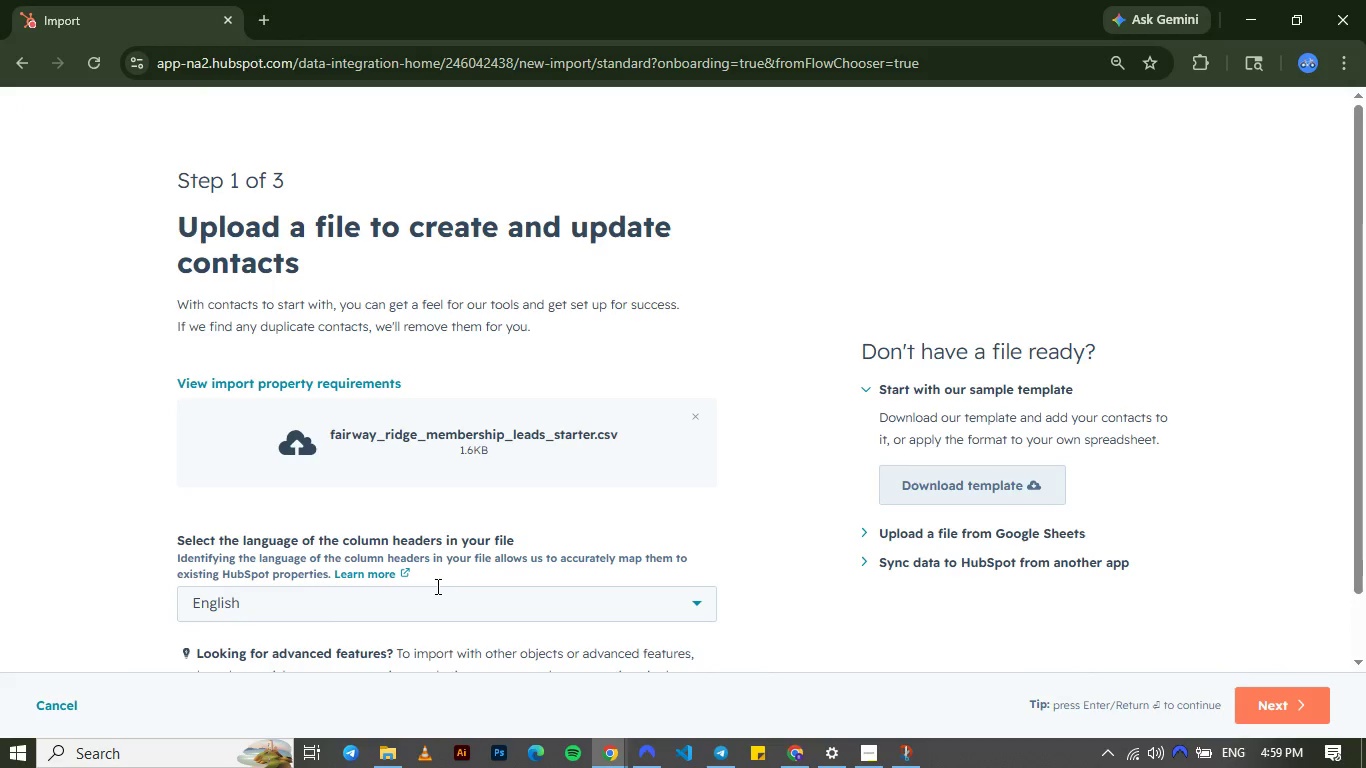 
left_click([1279, 707])
 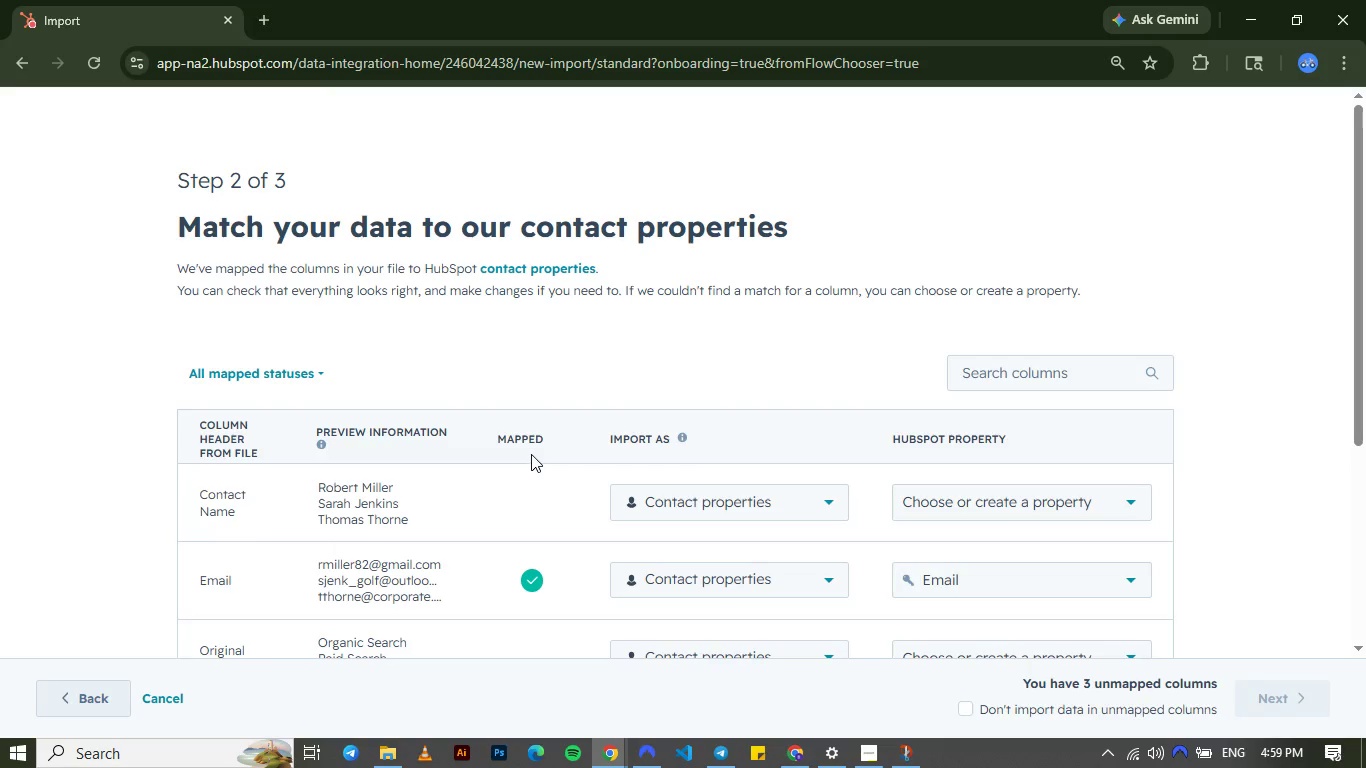 
scroll: coordinate [524, 502], scroll_direction: down, amount: 1.0
 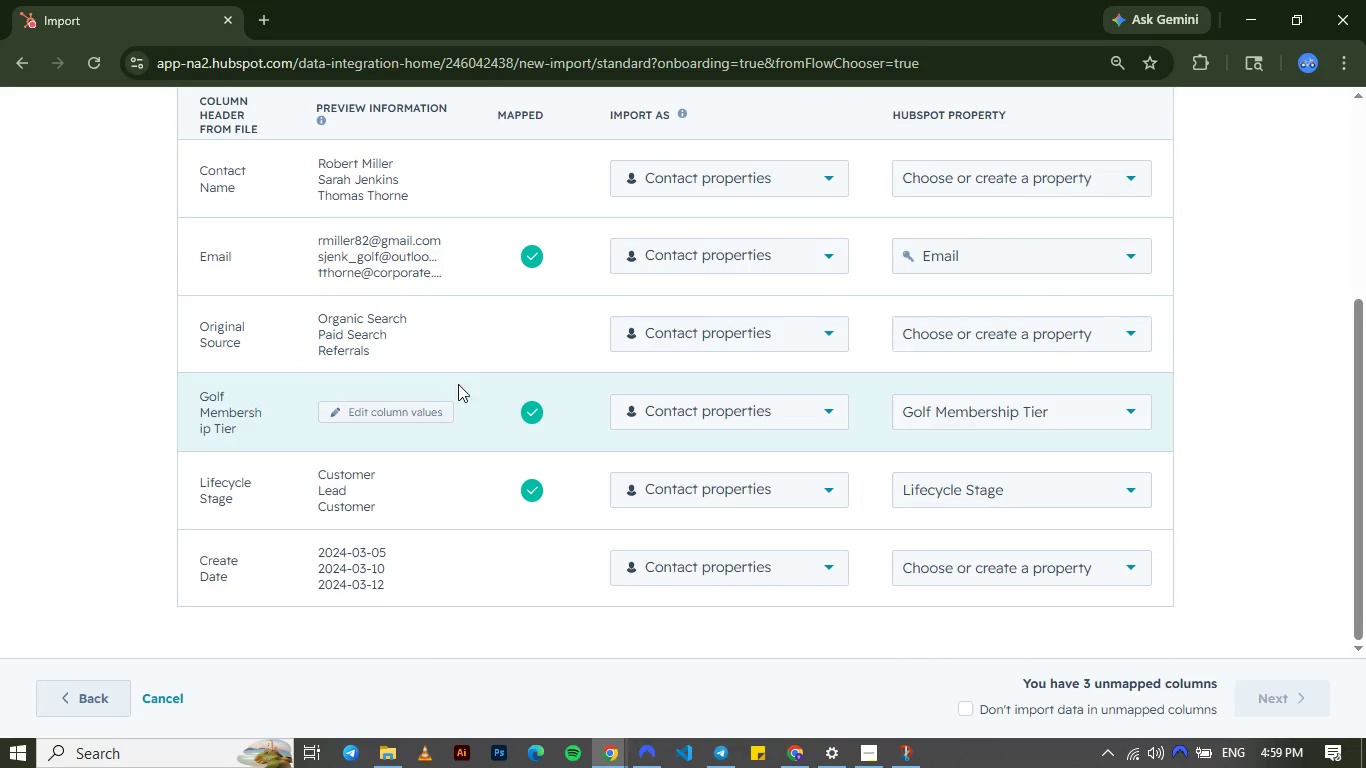 
wait(7.65)
 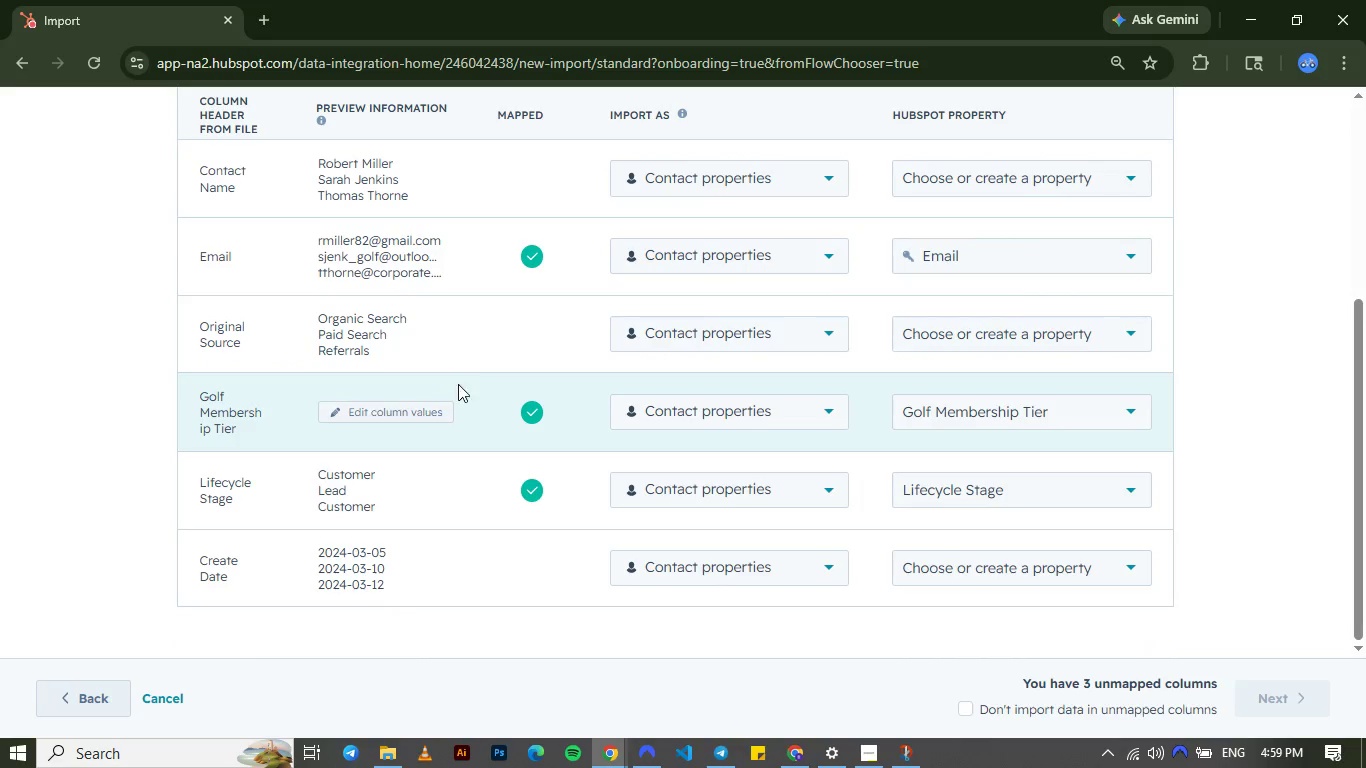 
left_click([1055, 177])
 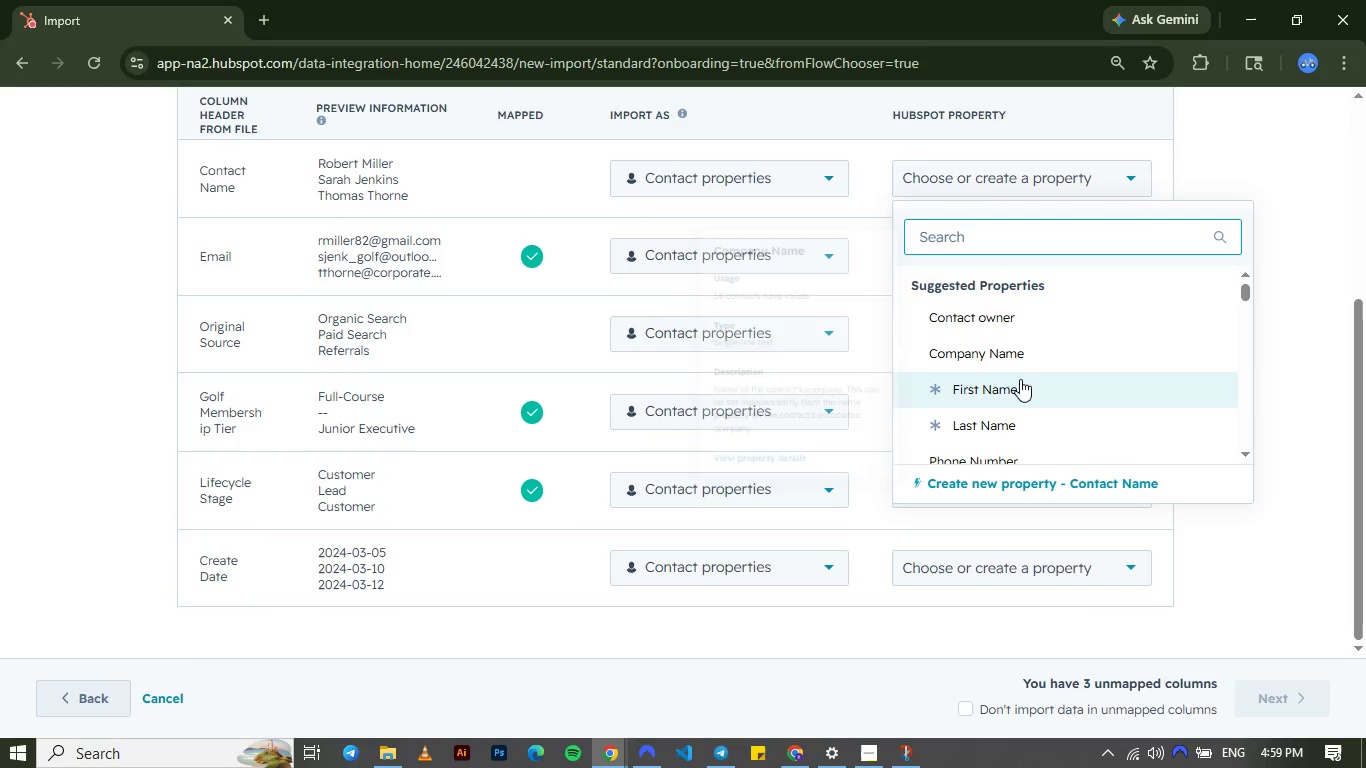 
wait(5.91)
 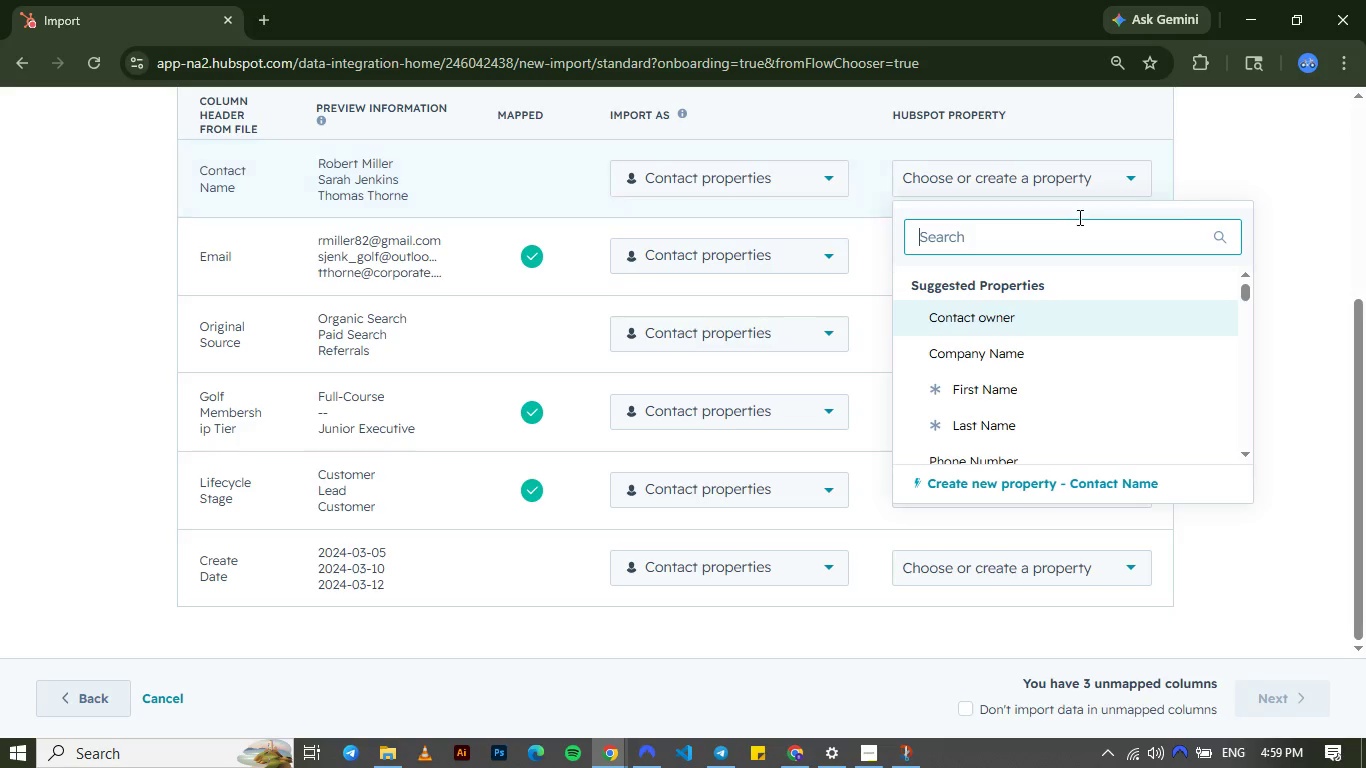 
double_click([1020, 379])
 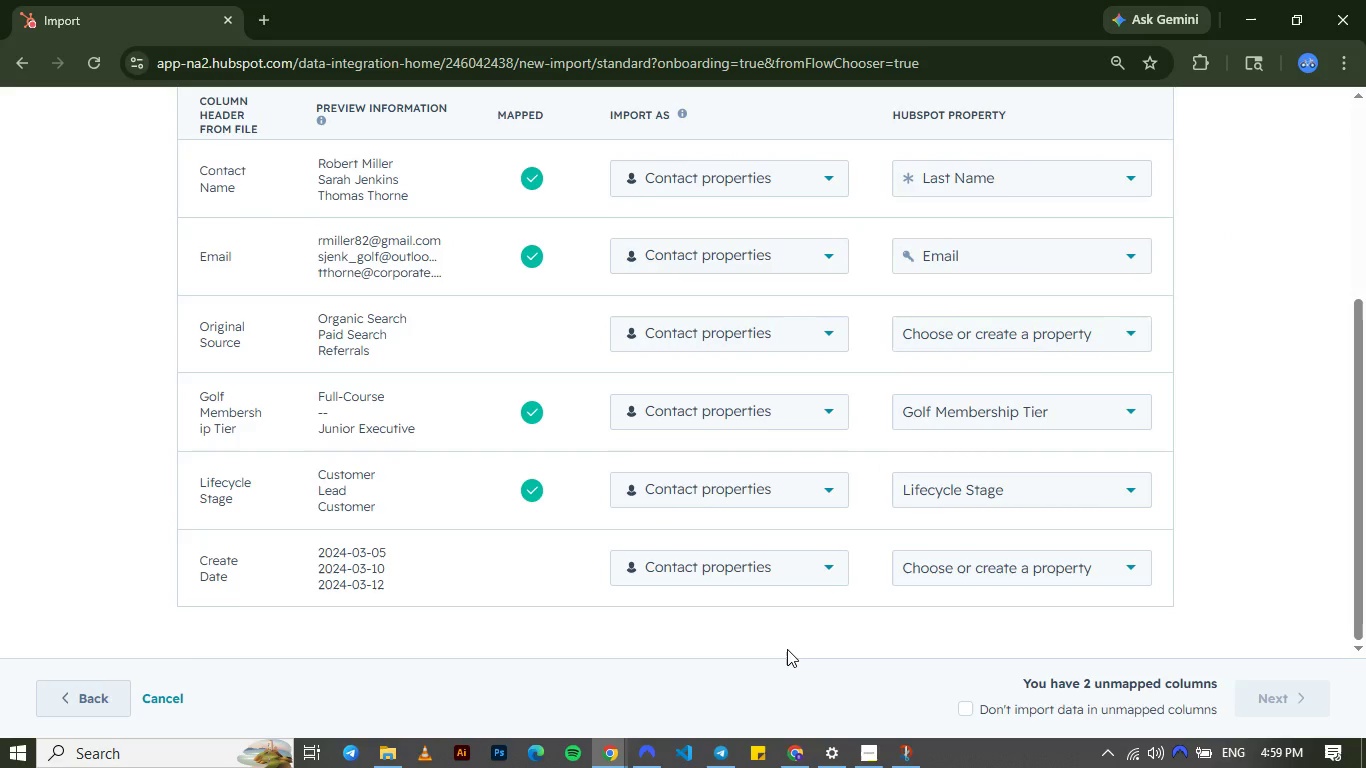 
wait(8.92)
 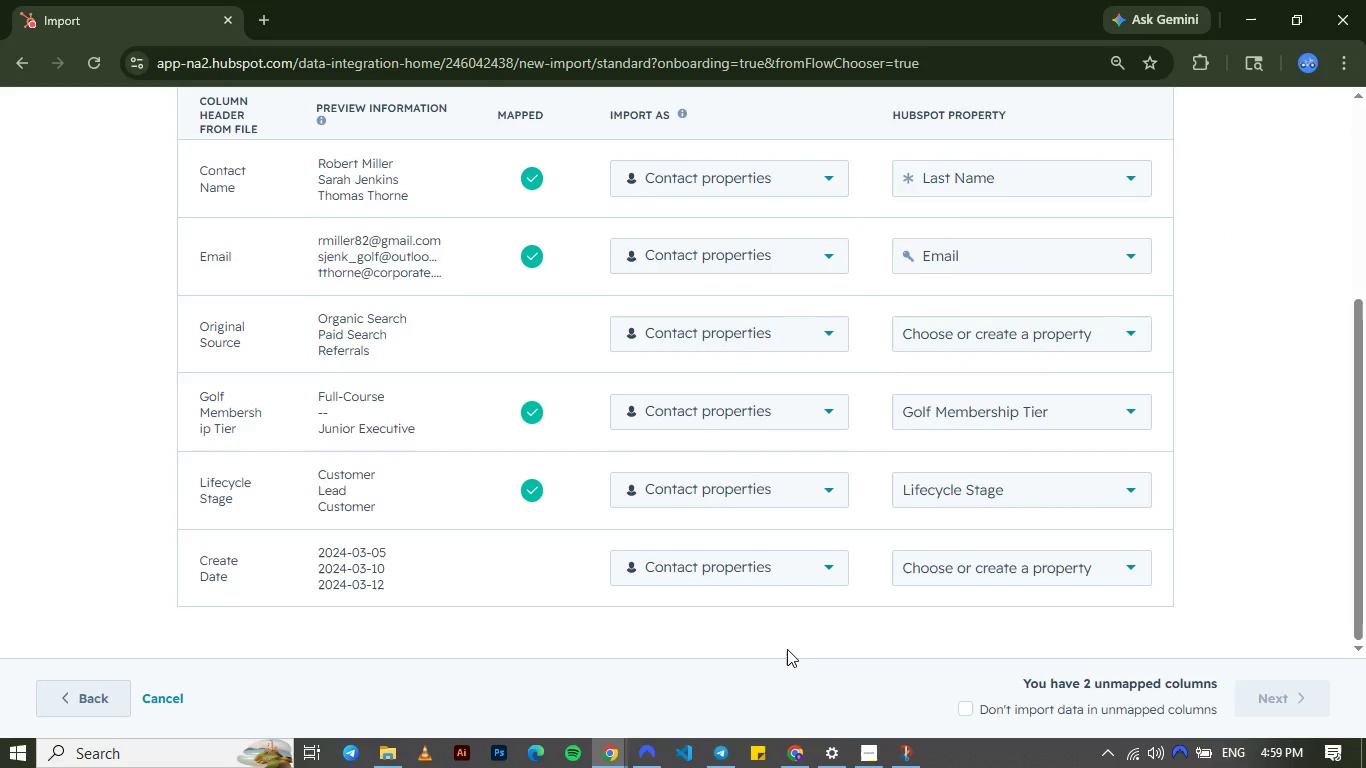 
double_click([945, 567])
 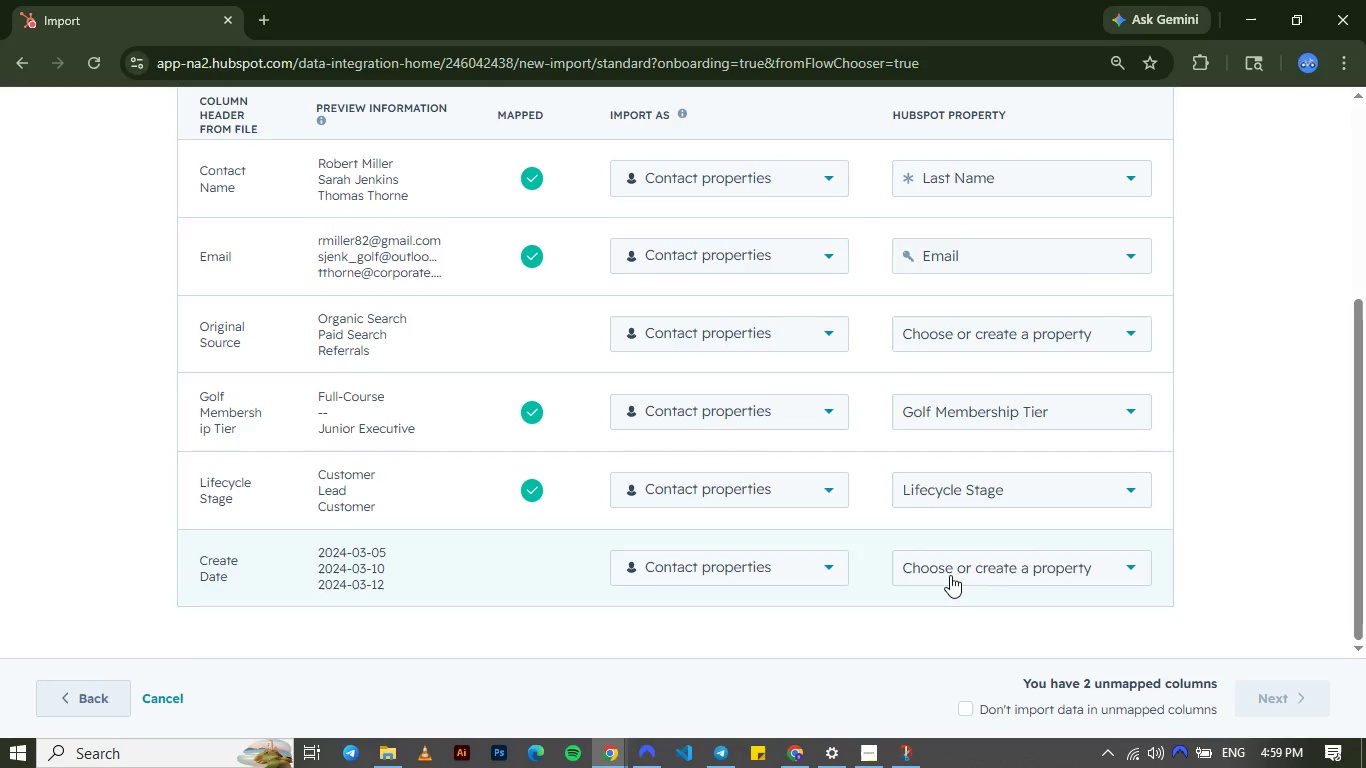 
left_click([950, 573])
 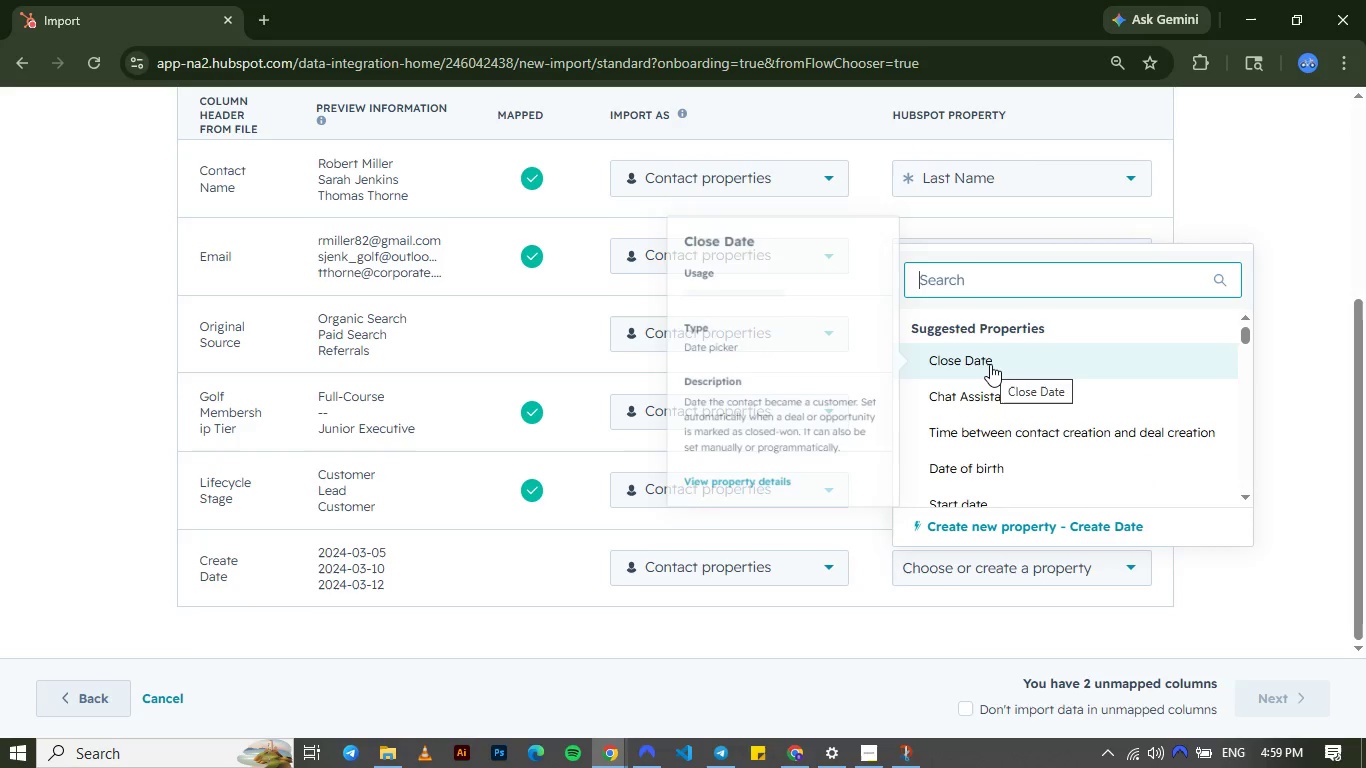 
wait(5.8)
 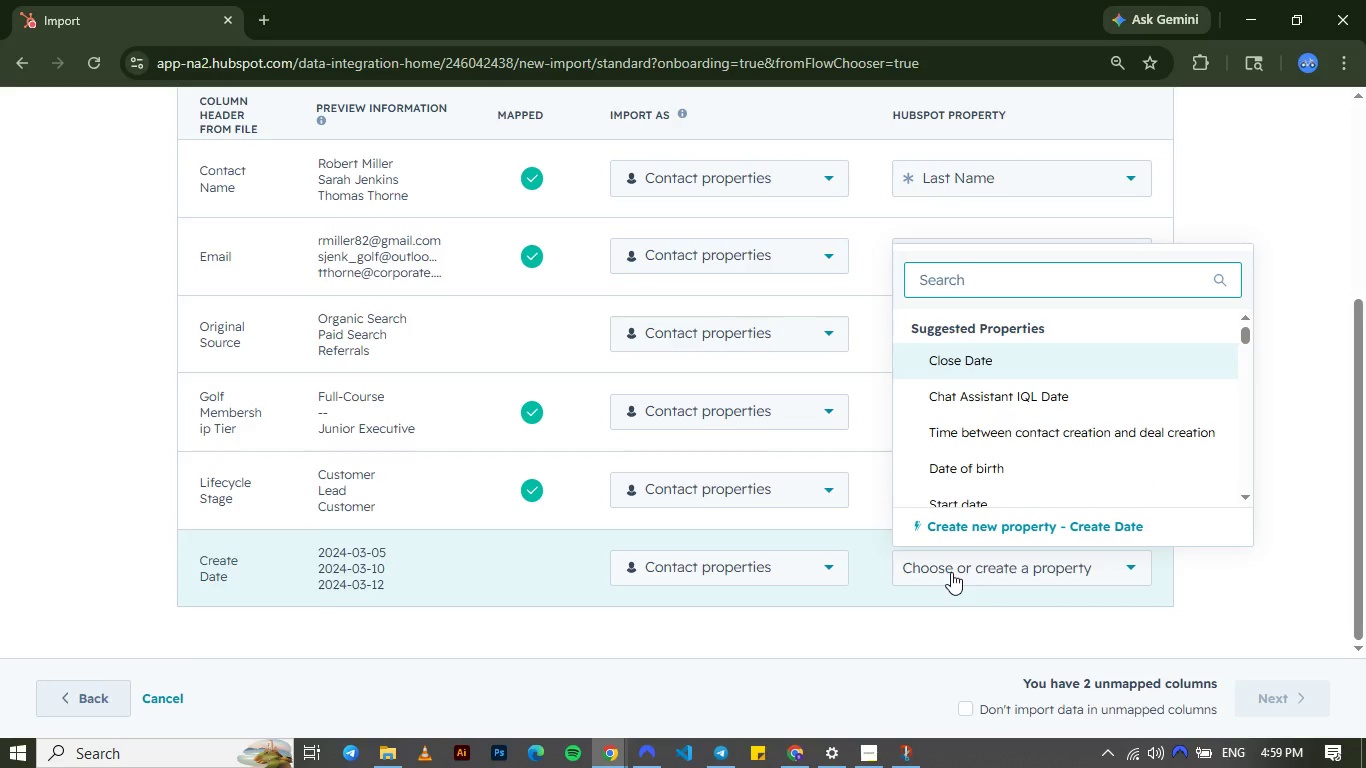 
left_click([990, 364])
 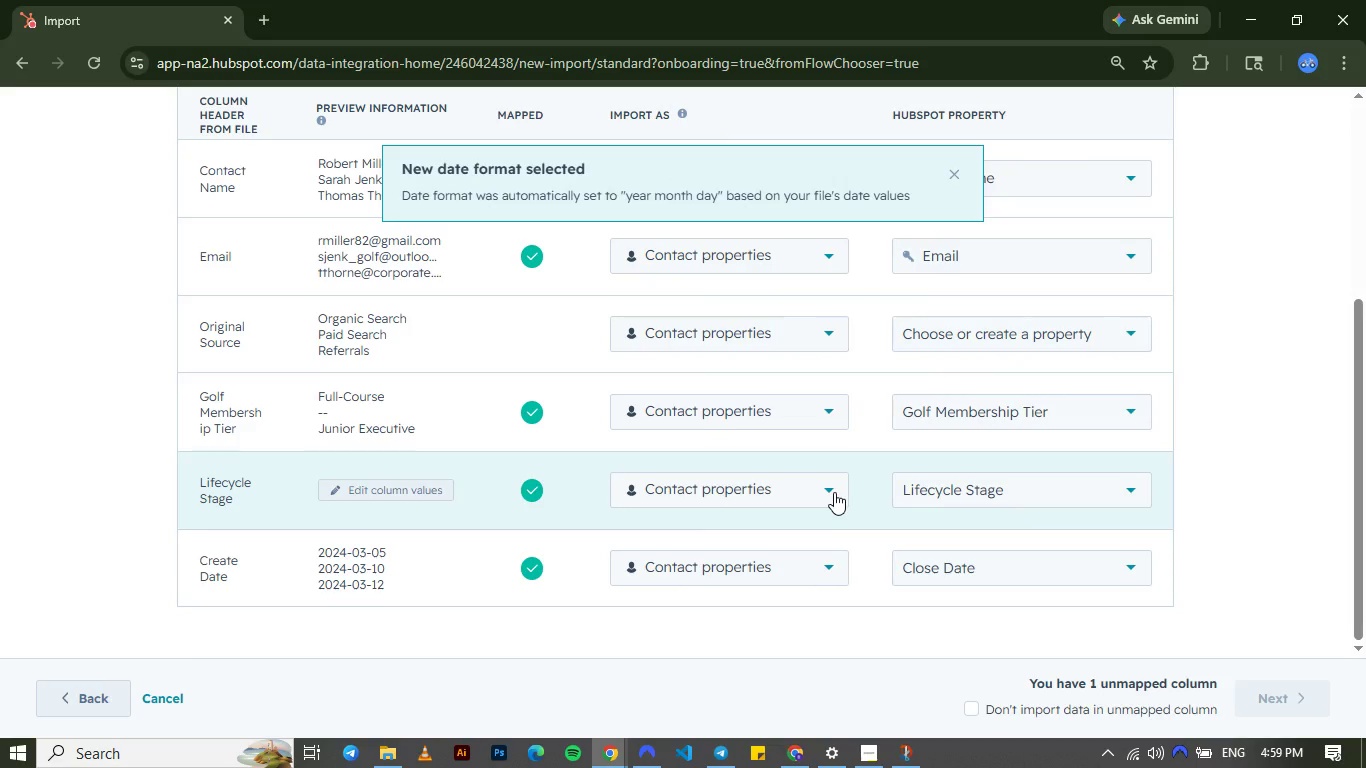 
wait(7.25)
 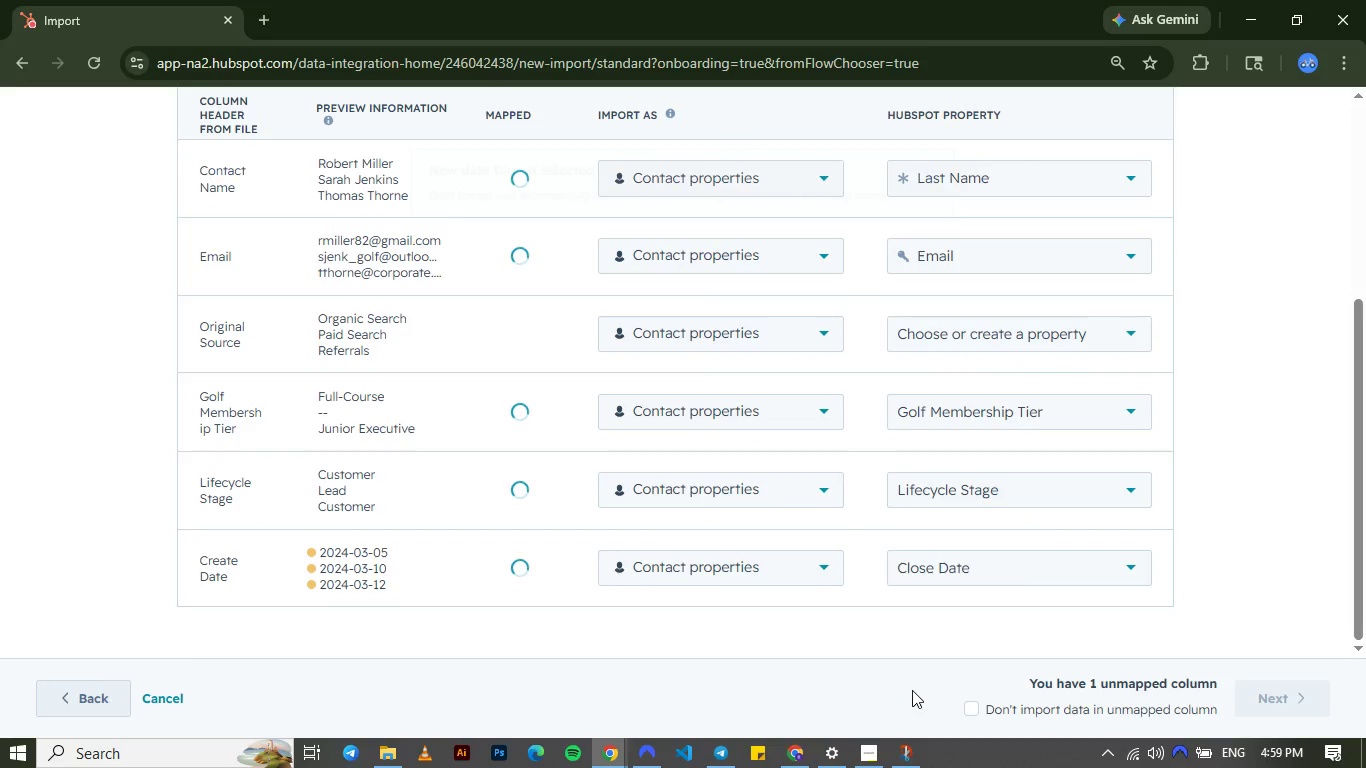 
left_click([671, 338])
 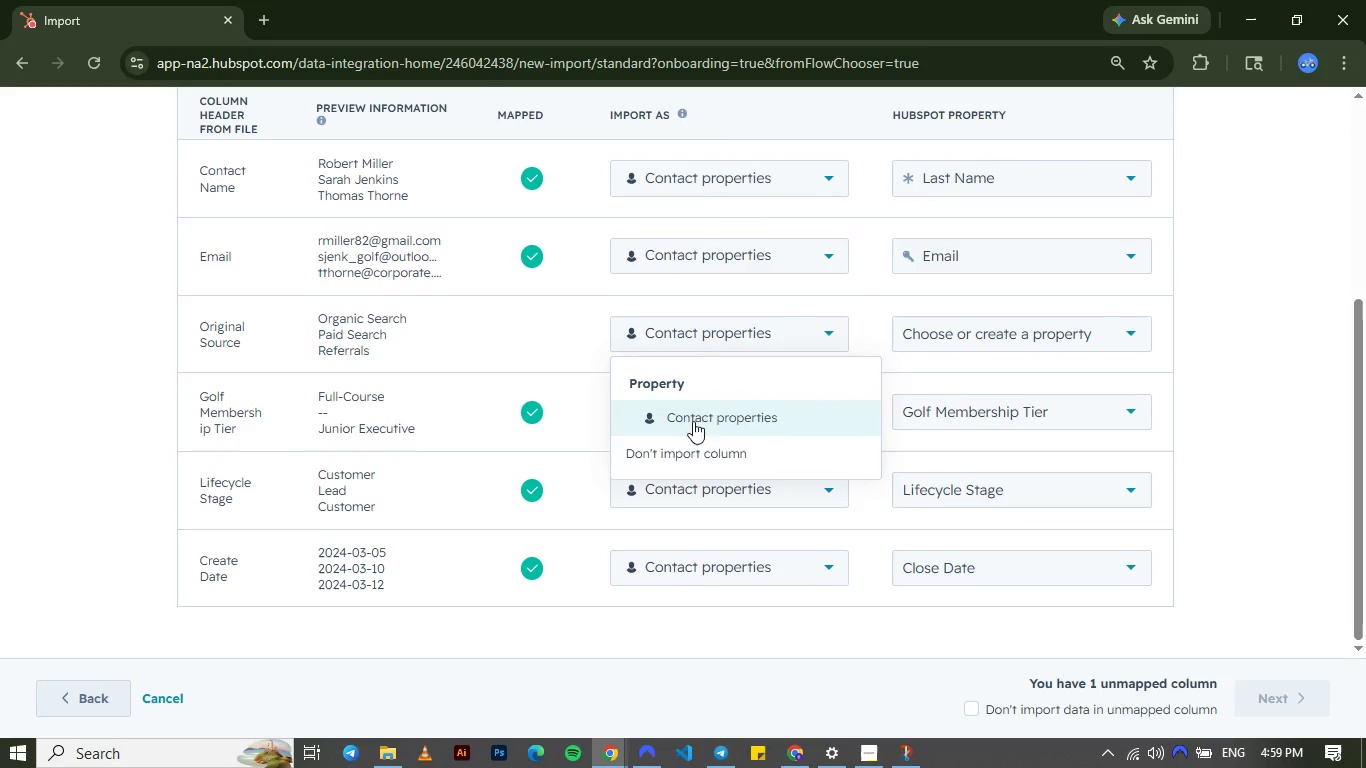 
left_click([701, 454])
 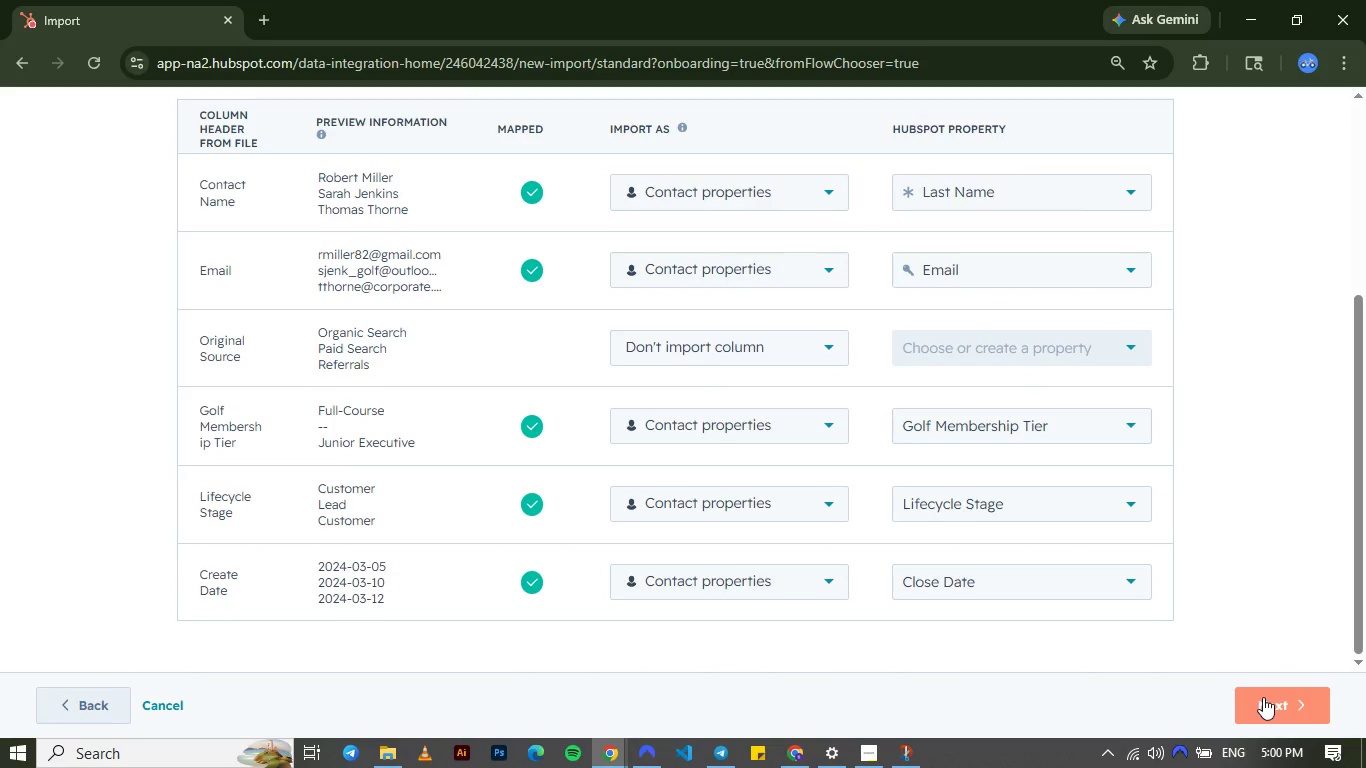 
wait(11.25)
 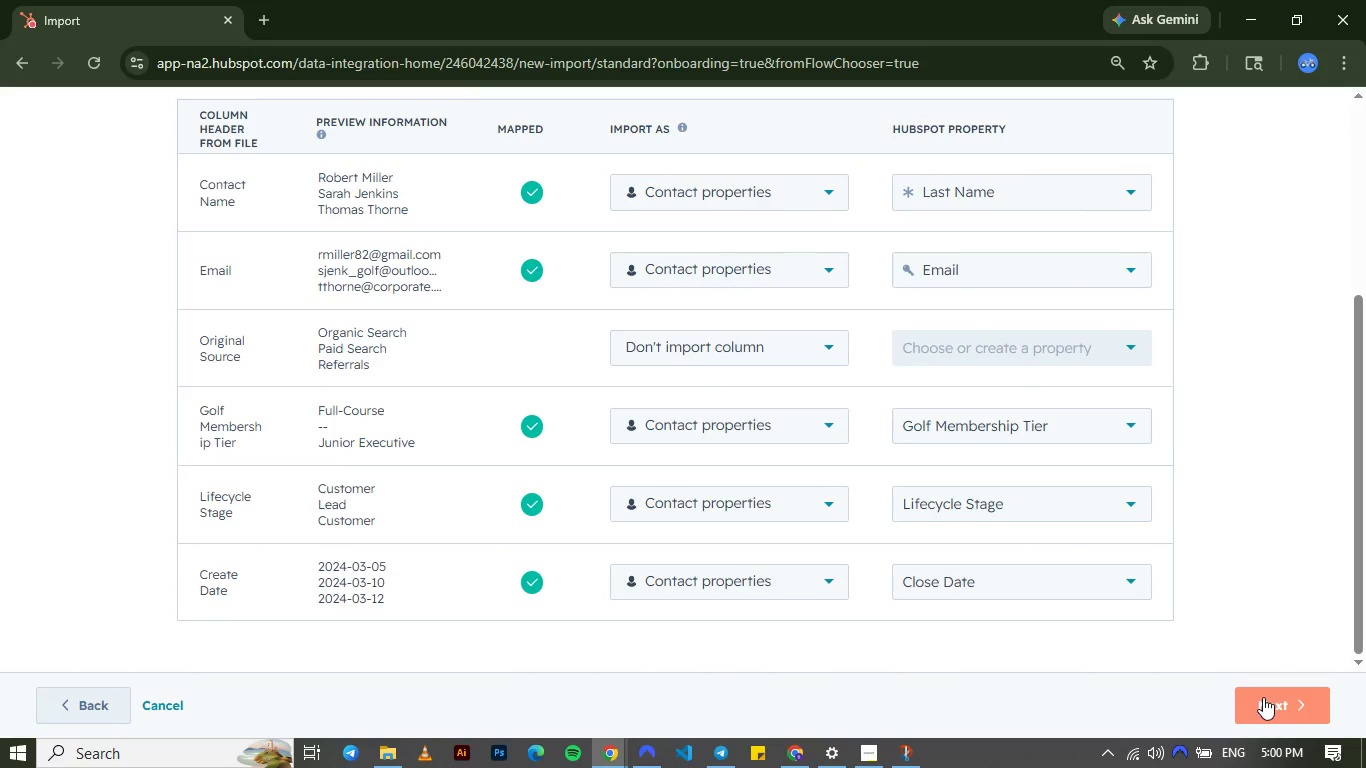 
mouse_move([1271, 687])
 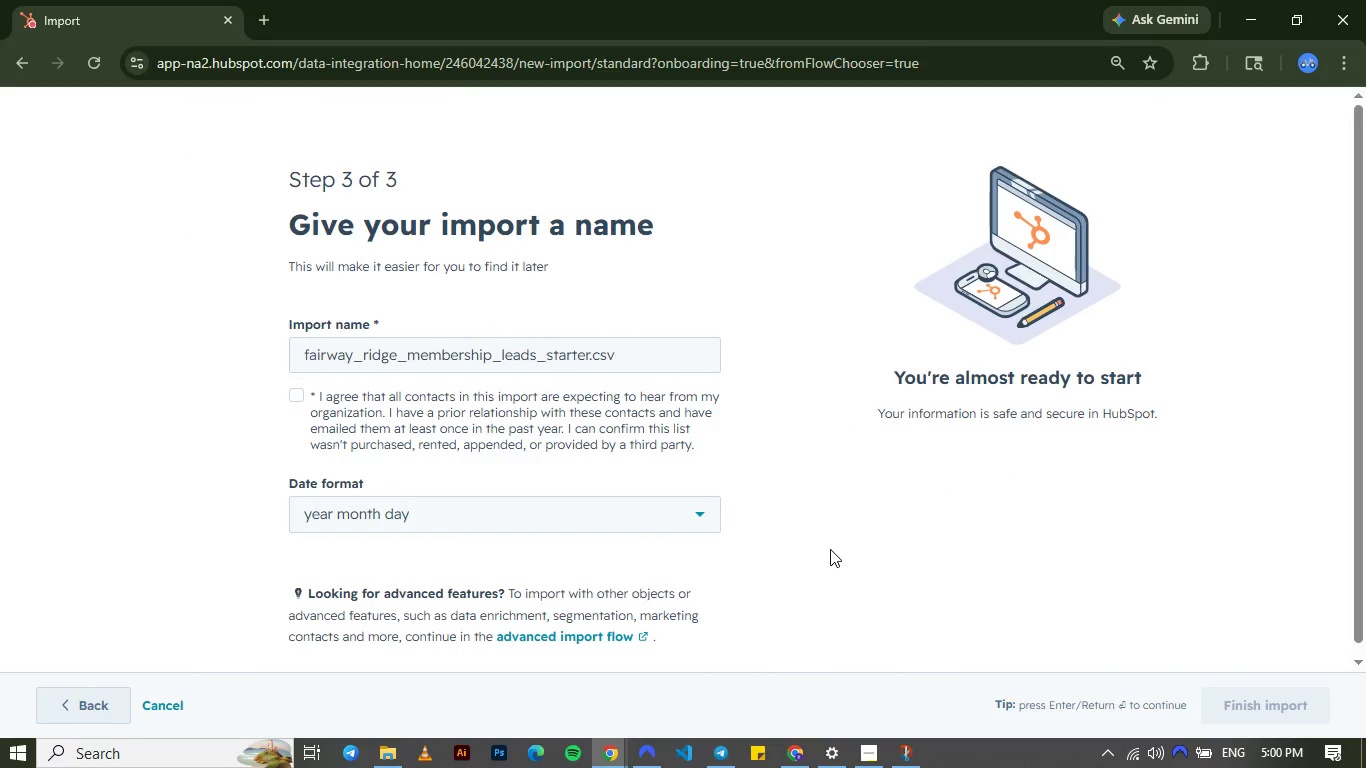 
left_click([830, 549])
 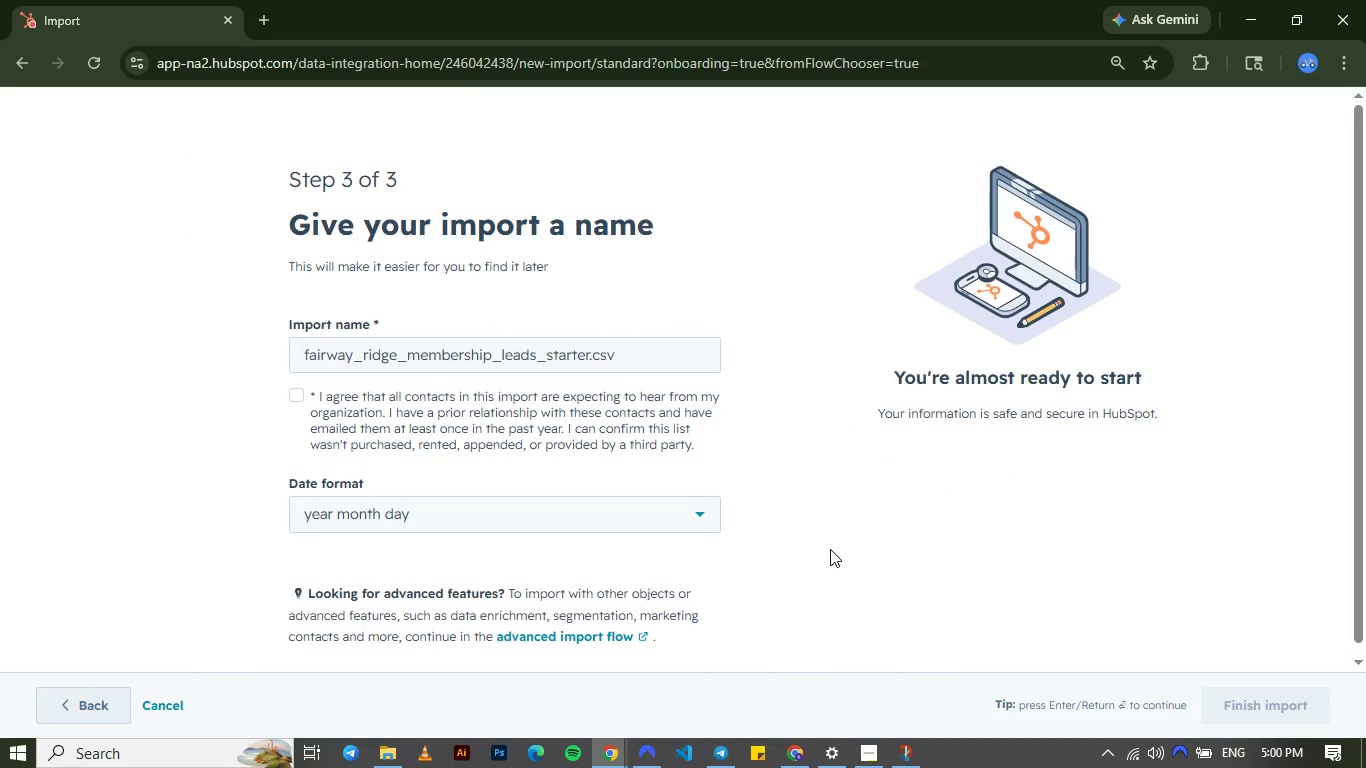 
scroll: coordinate [830, 549], scroll_direction: down, amount: 1.0
 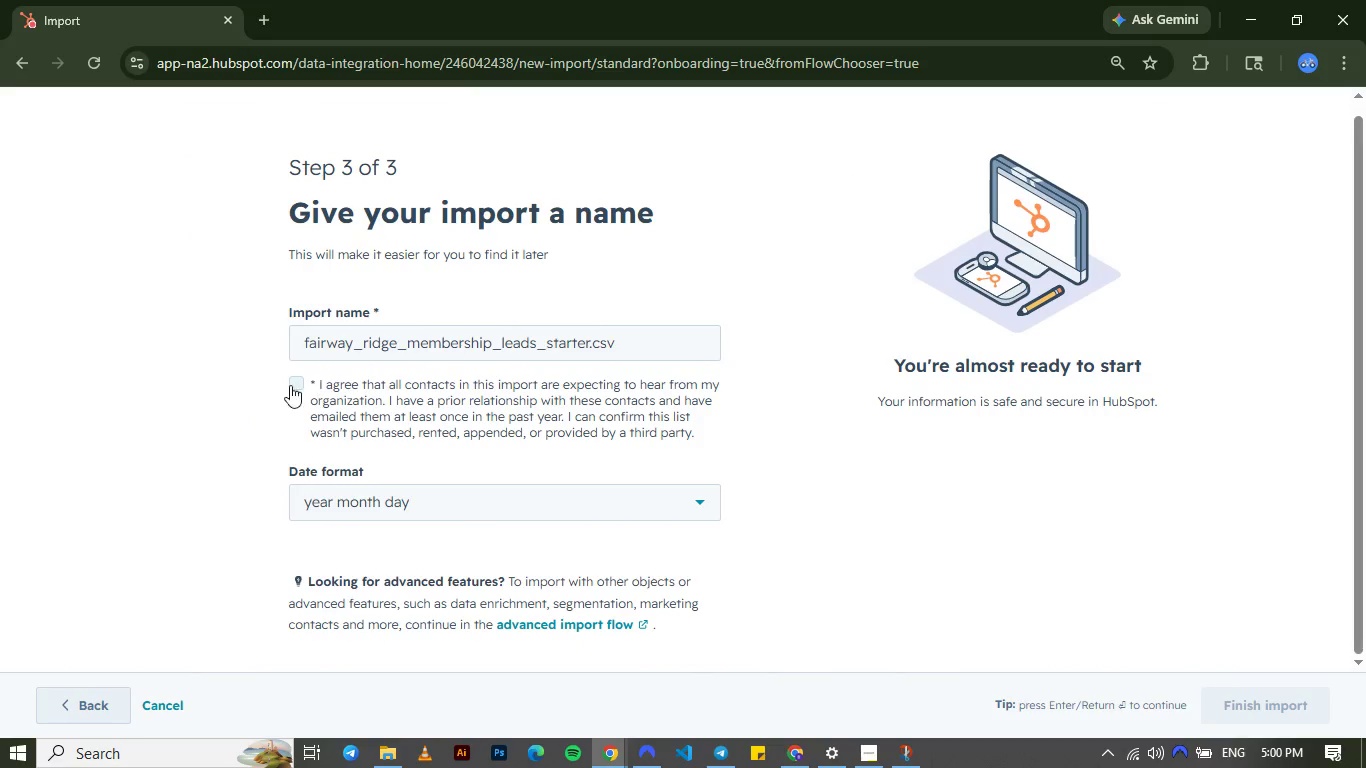 
left_click_drag(start_coordinate=[285, 386], to_coordinate=[296, 376])
 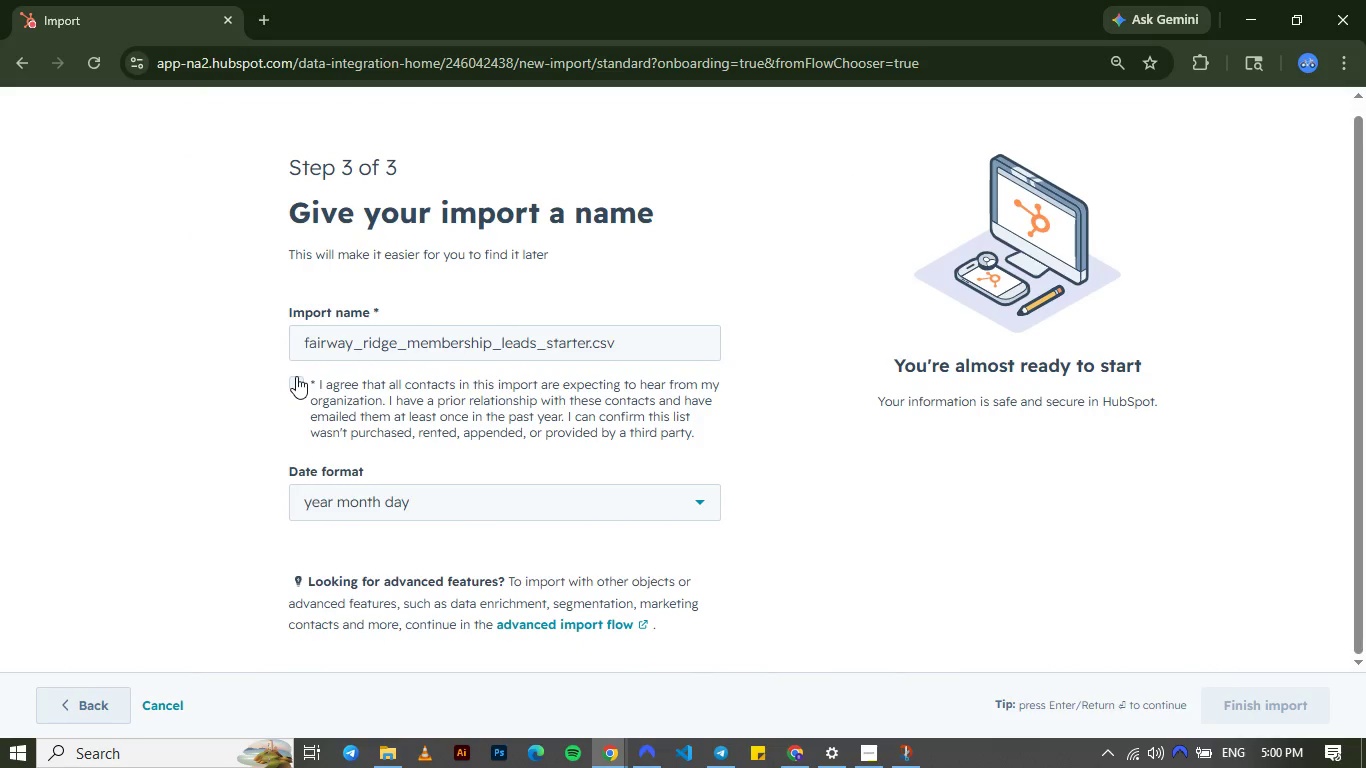 
triple_click([297, 375])
 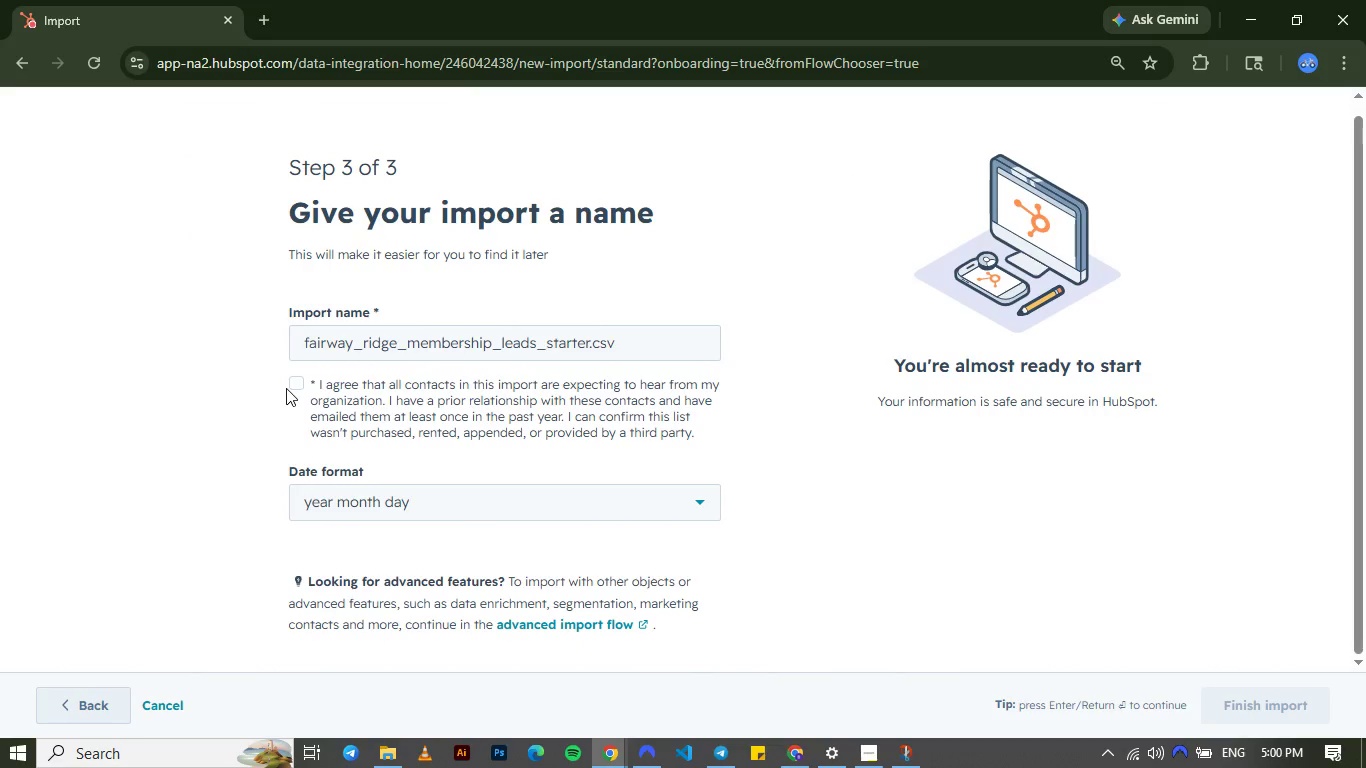 
left_click([289, 381])
 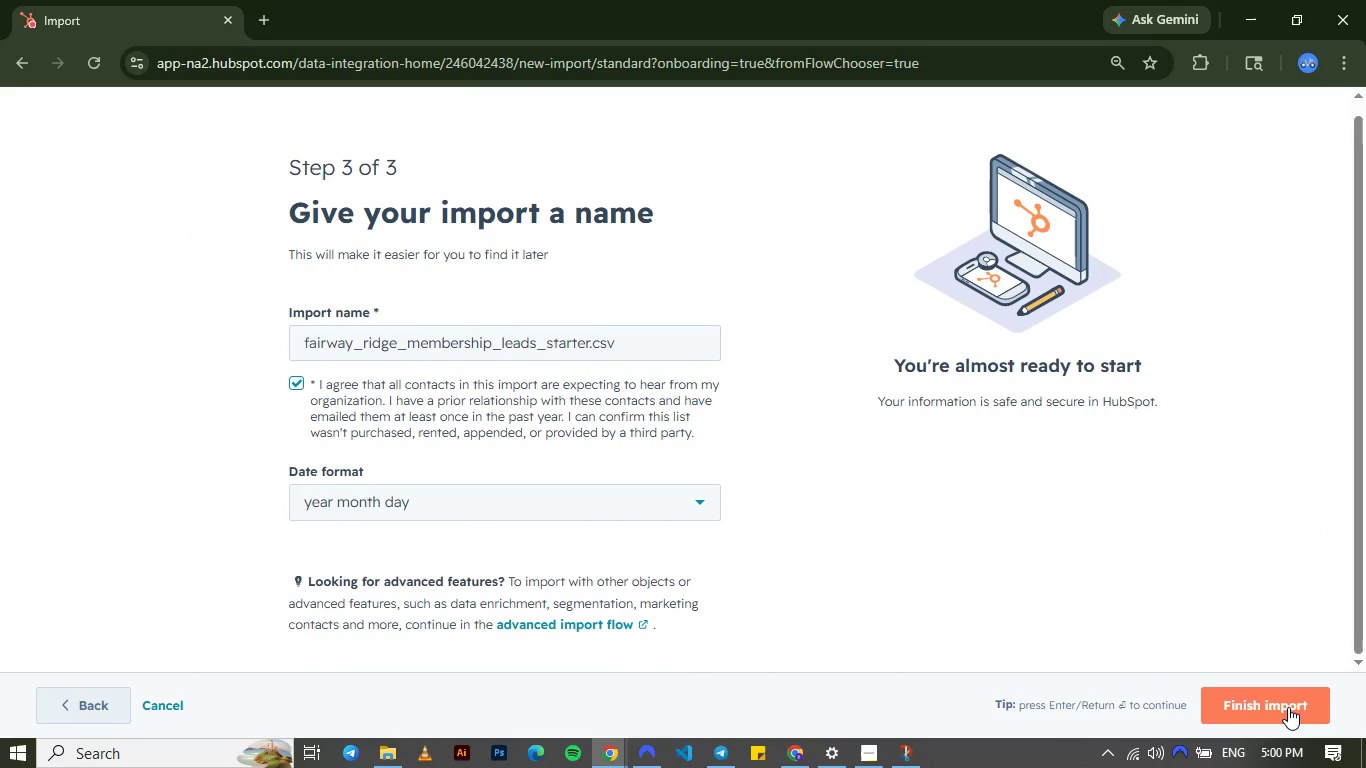 
left_click([1288, 707])
 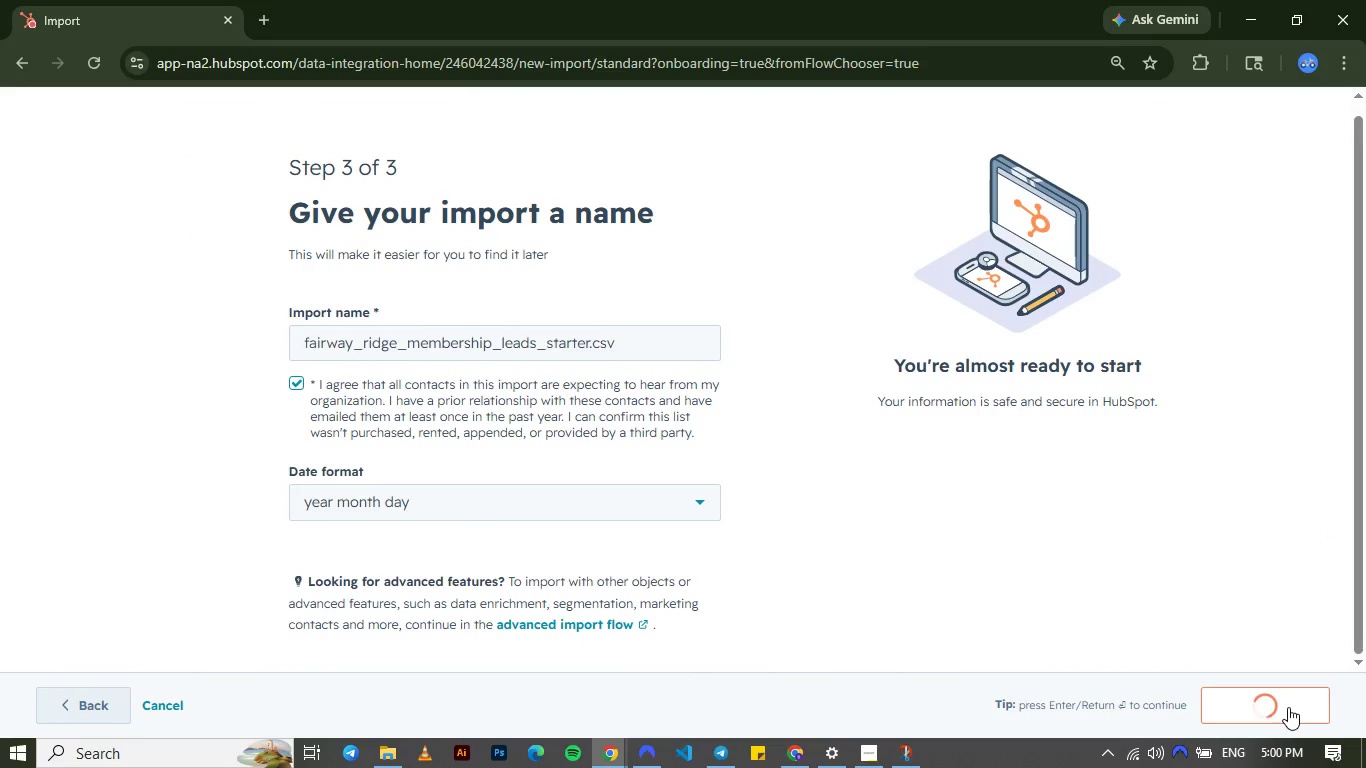 
double_click([1288, 707])
 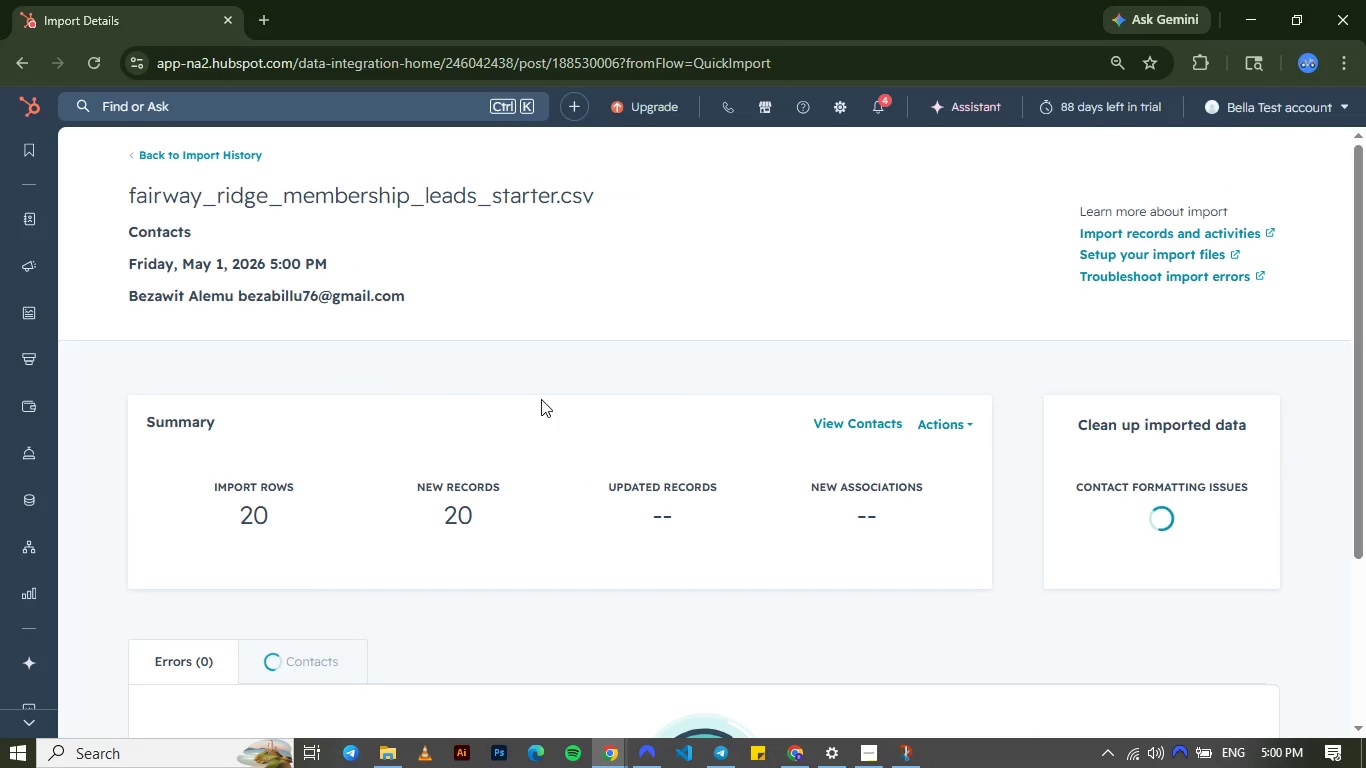 
wait(16.83)
 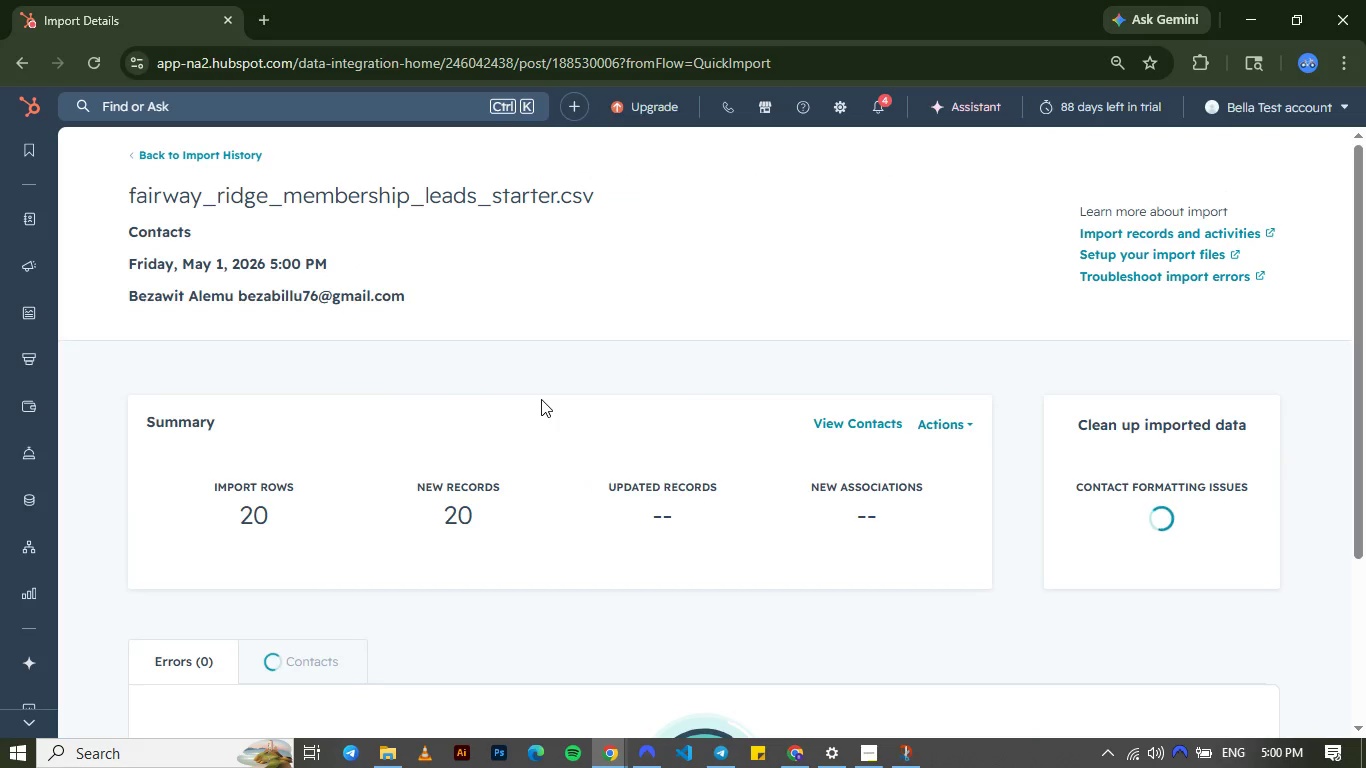 
scroll: coordinate [660, 314], scroll_direction: up, amount: 2.0
 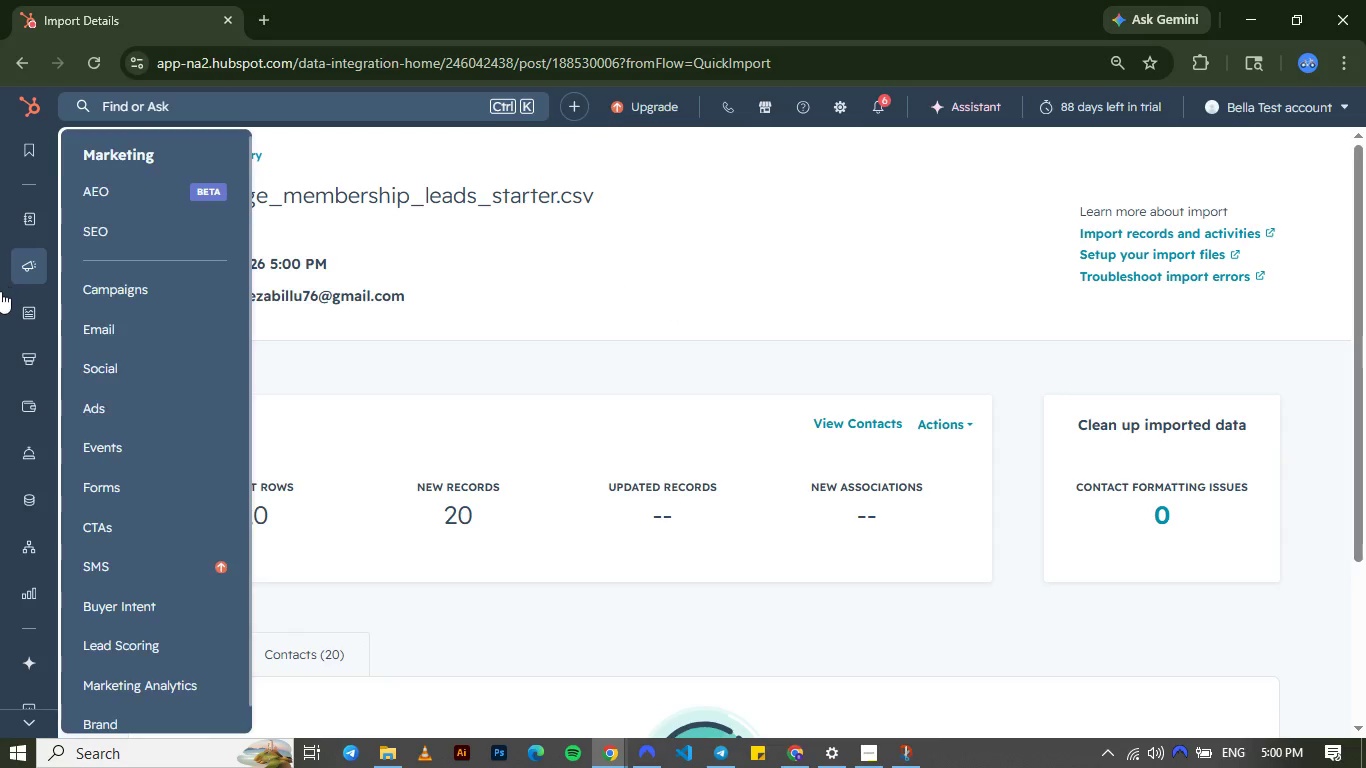 
wait(8.73)
 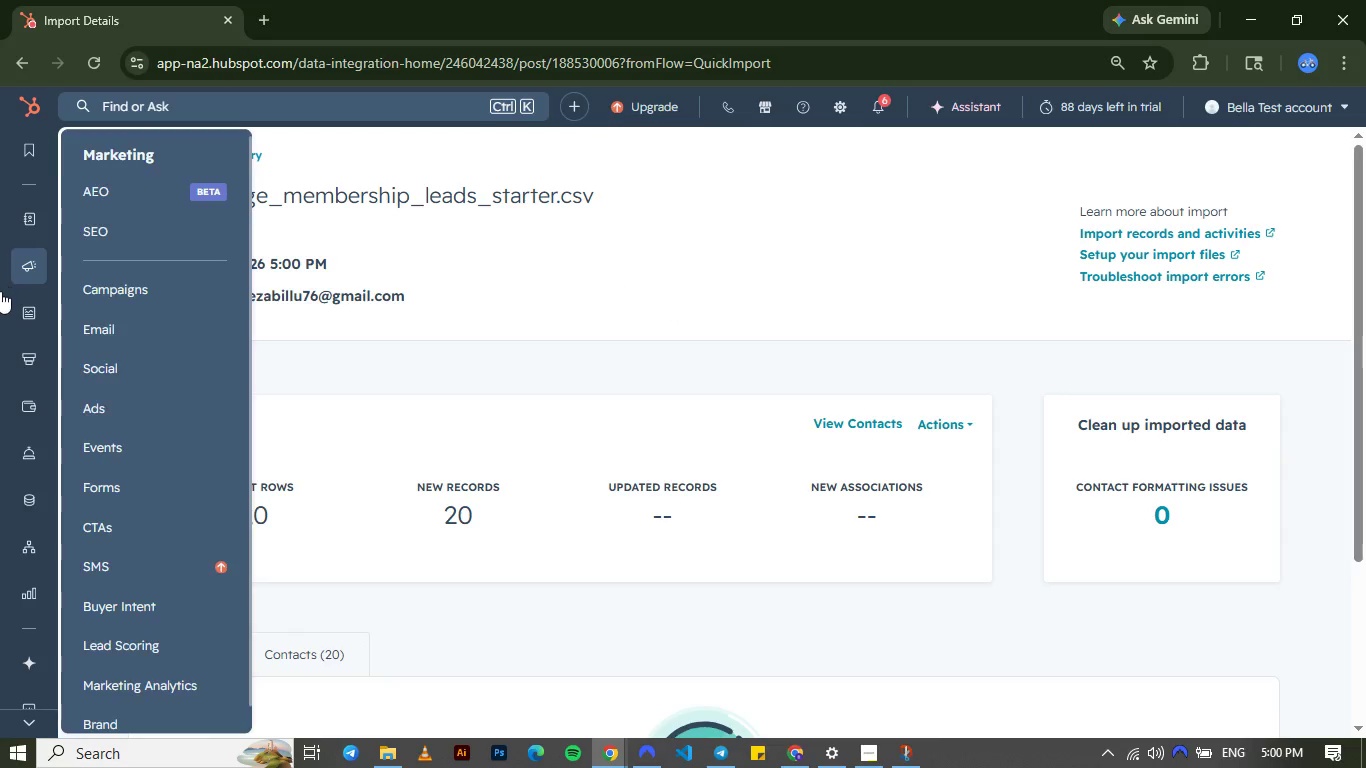 
left_click([126, 440])
 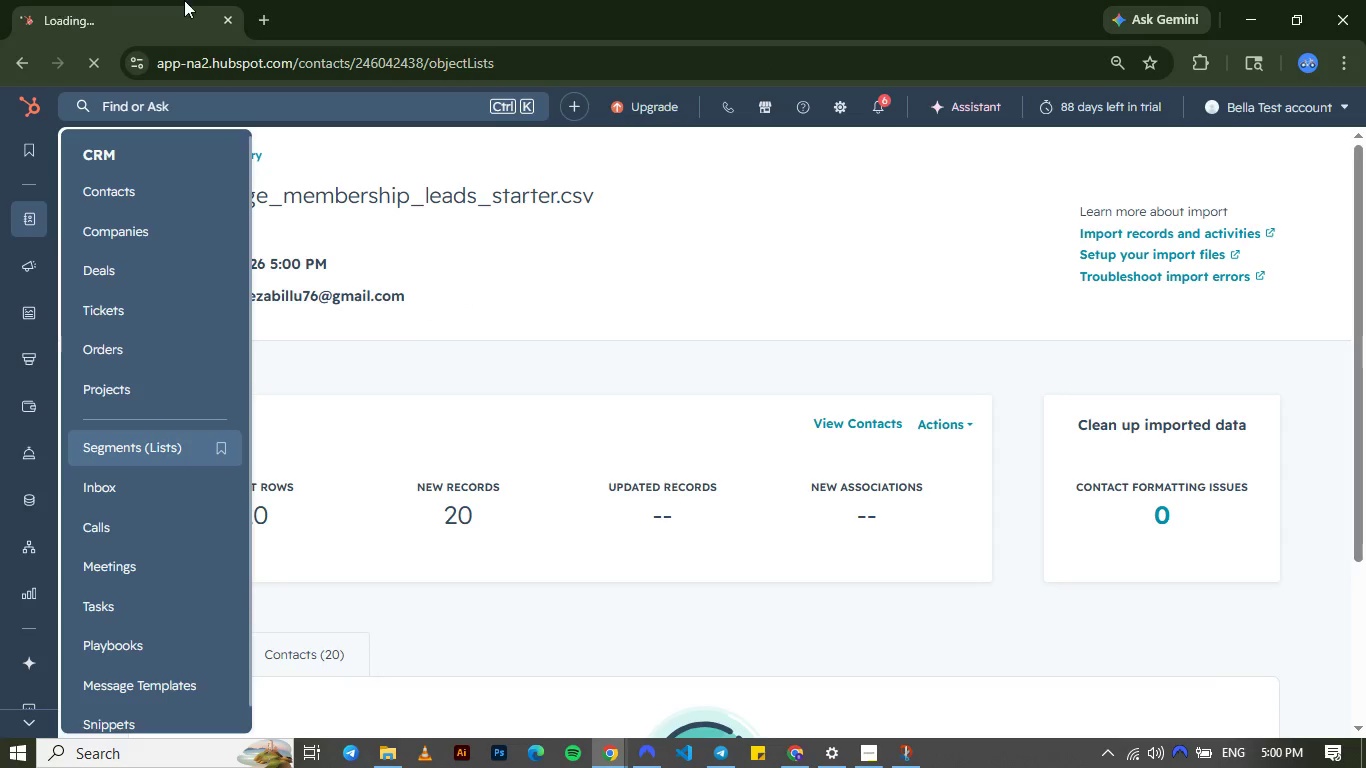 
wait(5.41)
 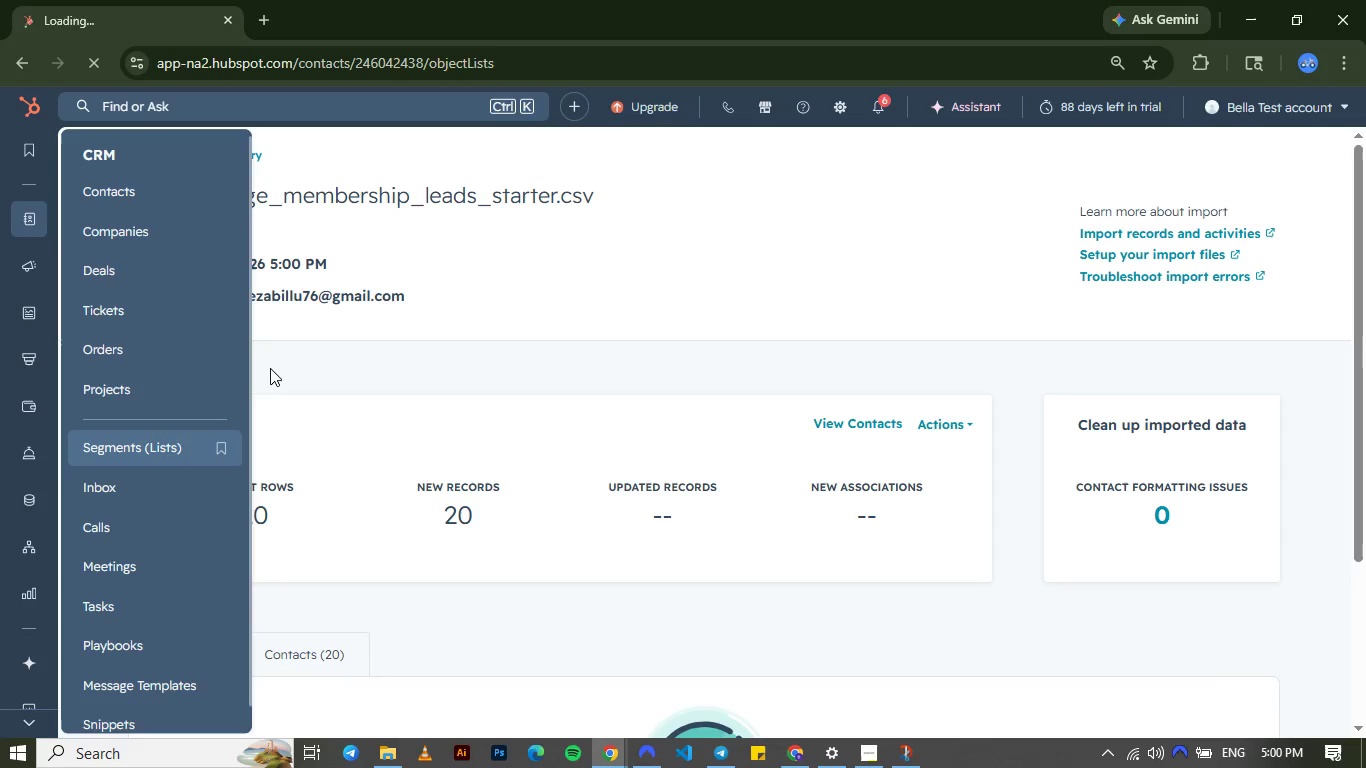 
right_click([1358, 2])
 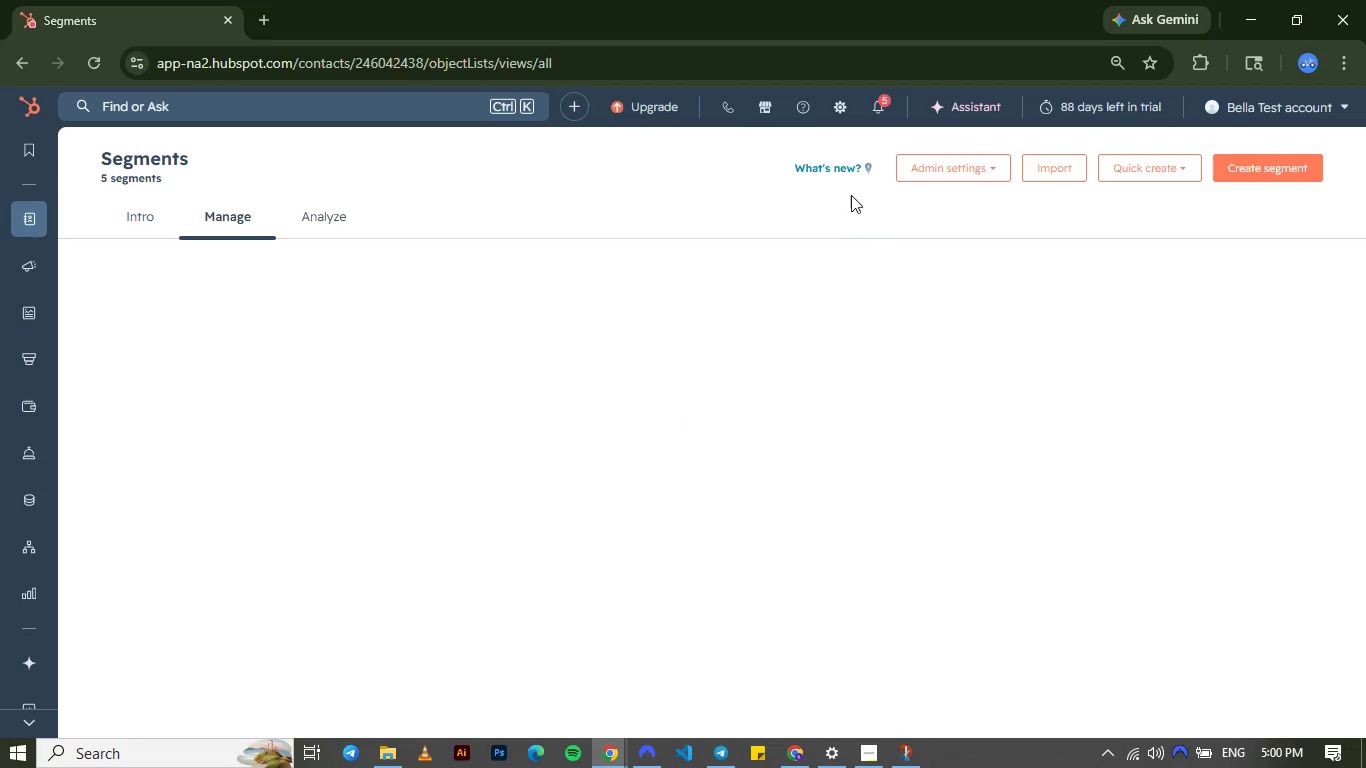 
left_click([740, 195])
 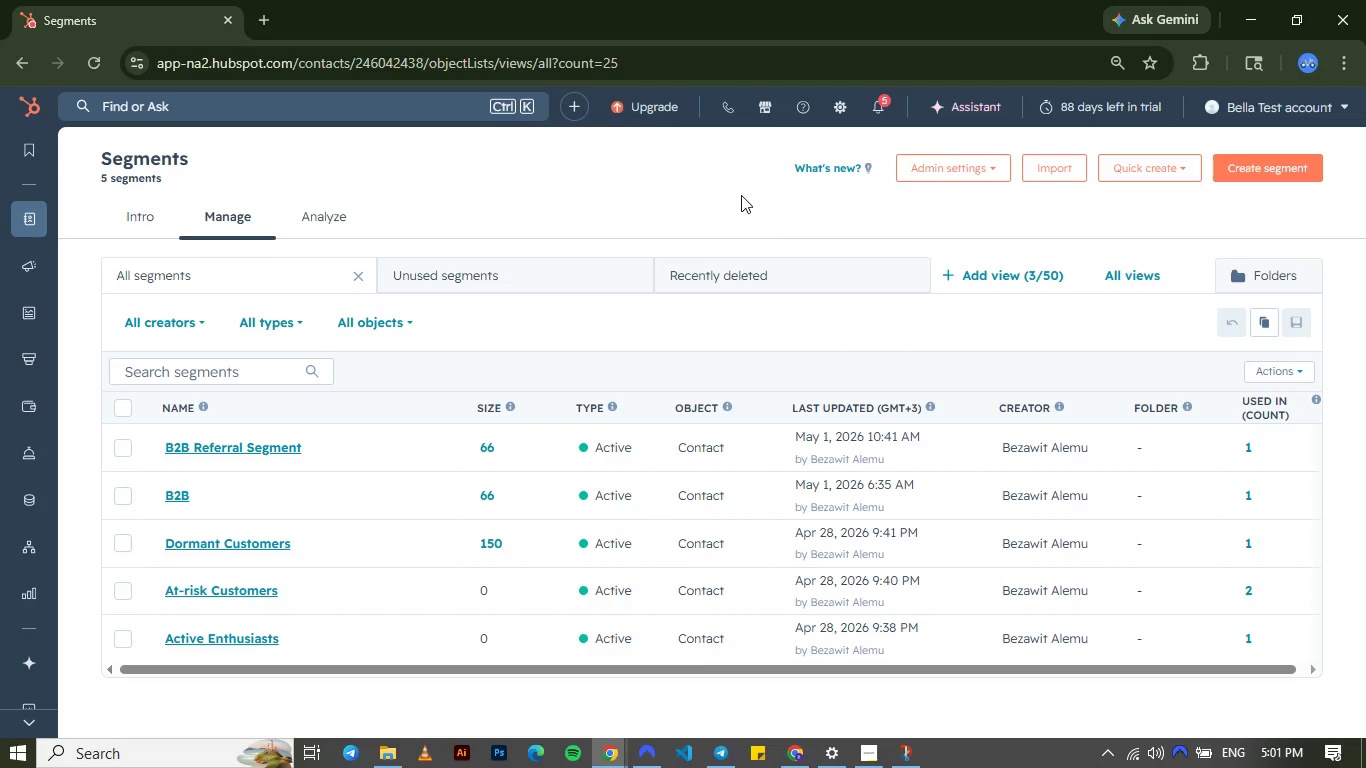 
wait(11.94)
 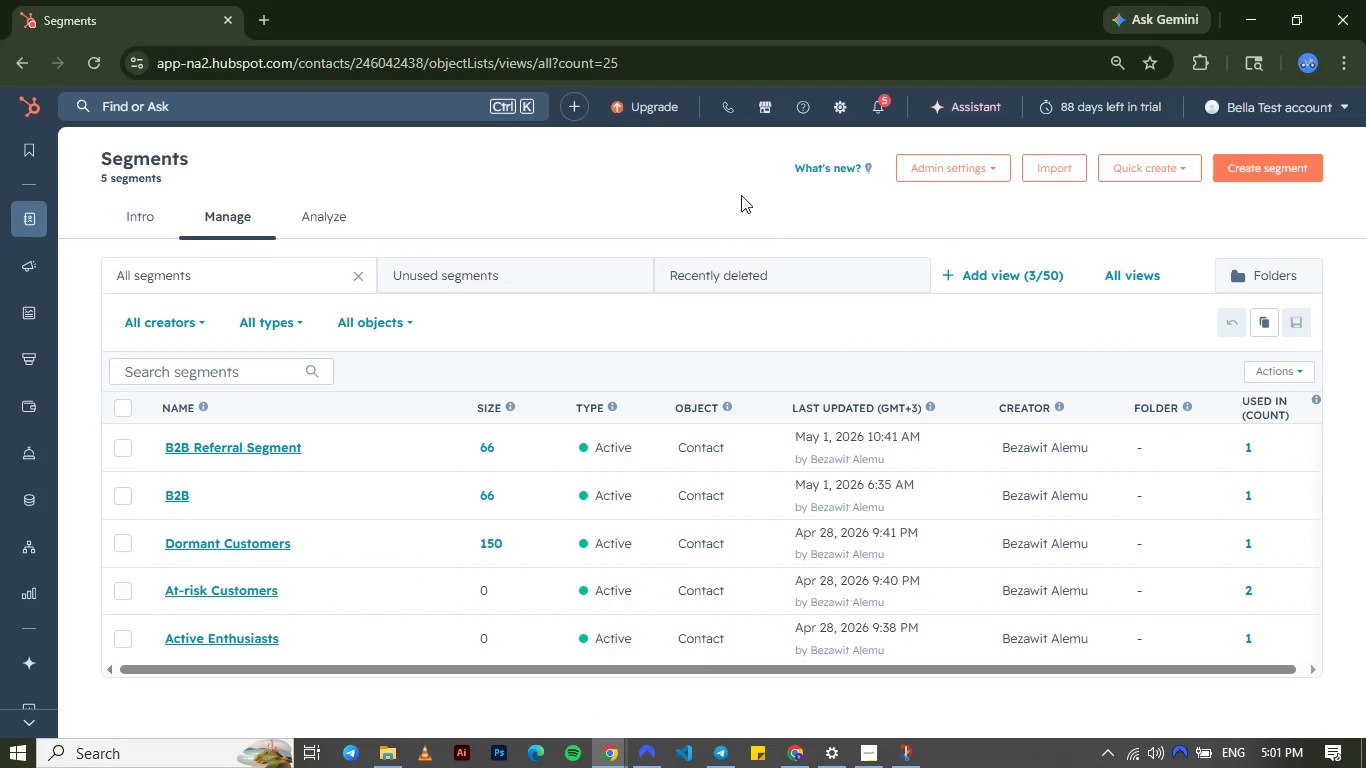 
left_click([1271, 163])
 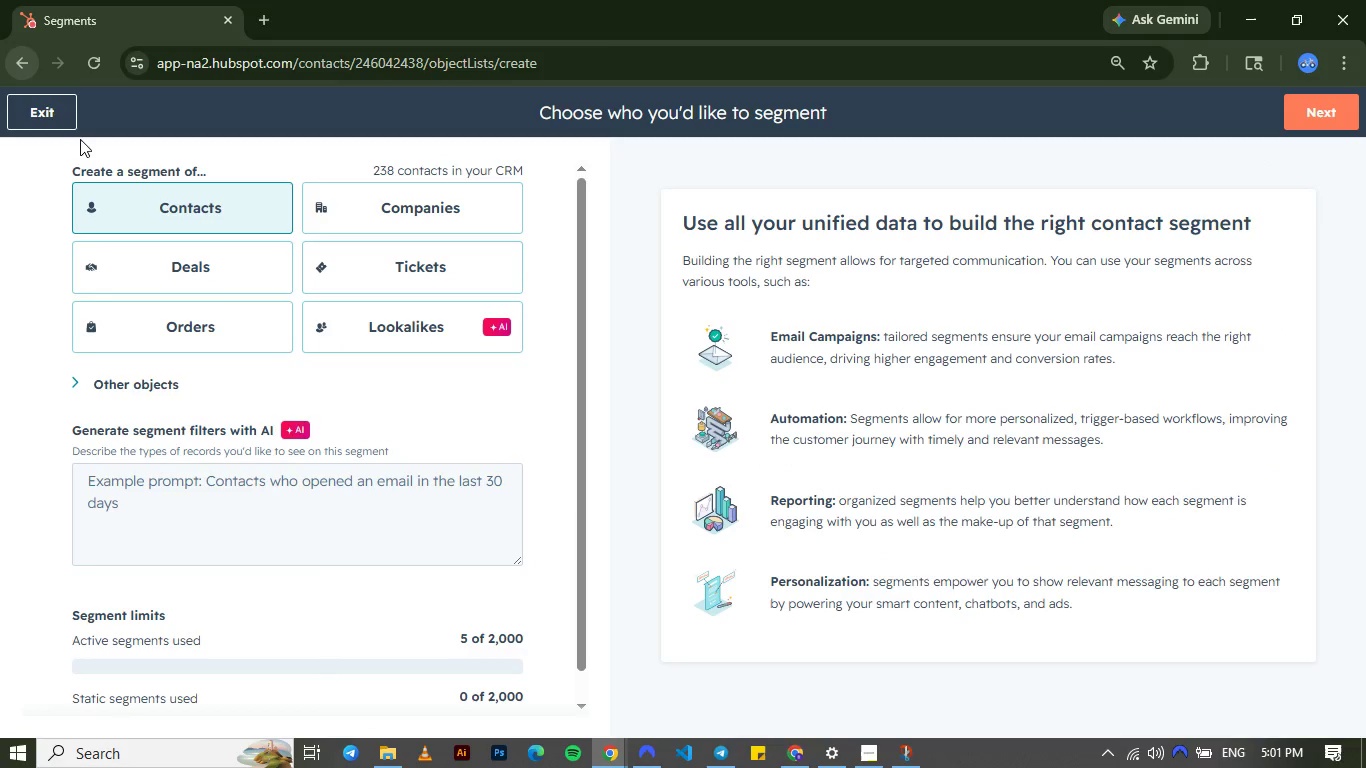 
left_click([176, 198])
 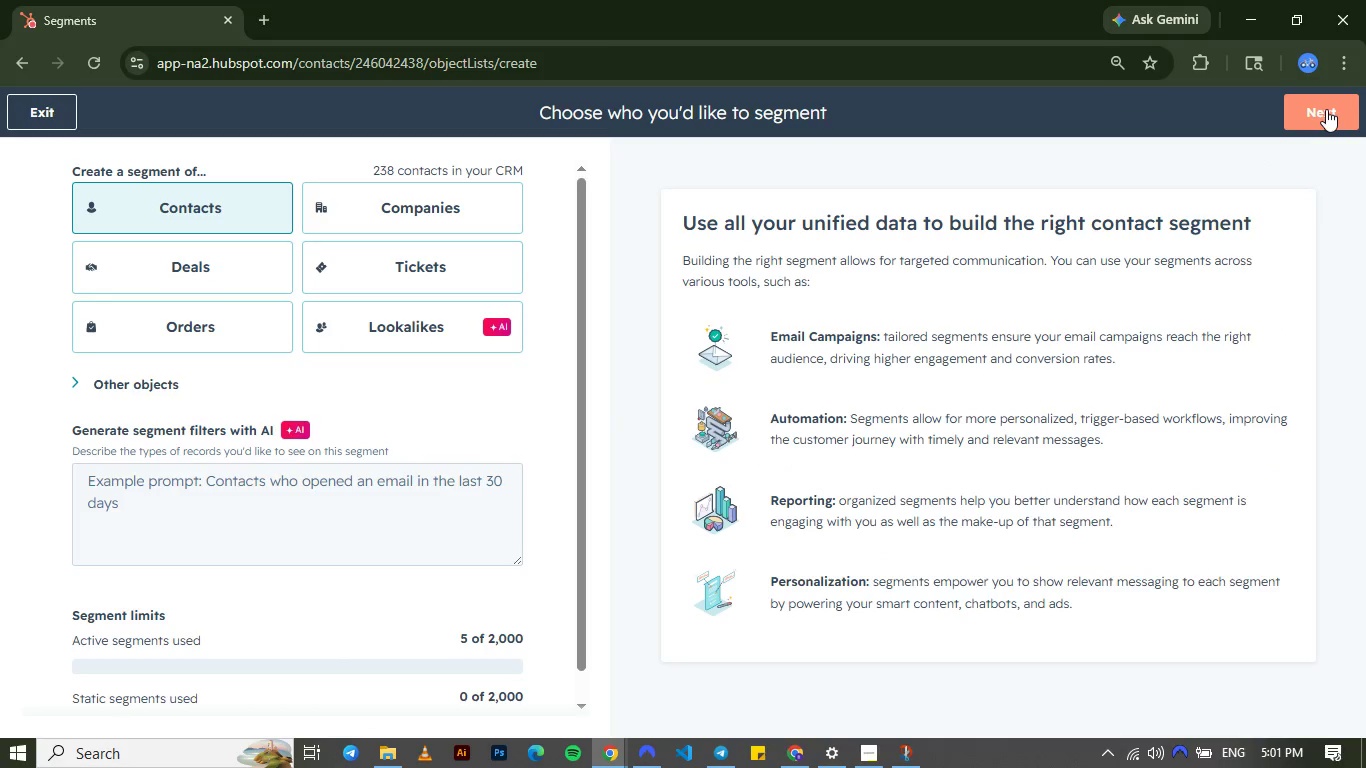 
left_click([1326, 109])
 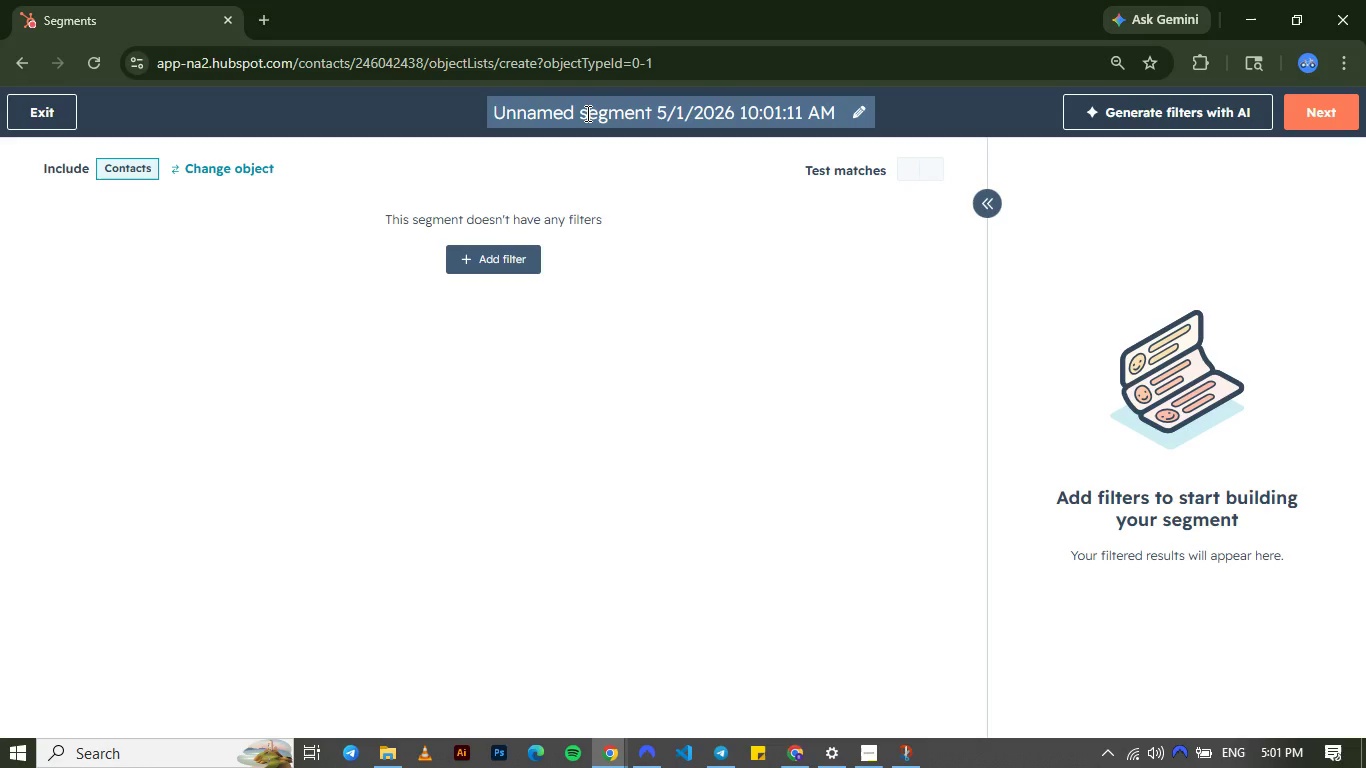 
wait(5.84)
 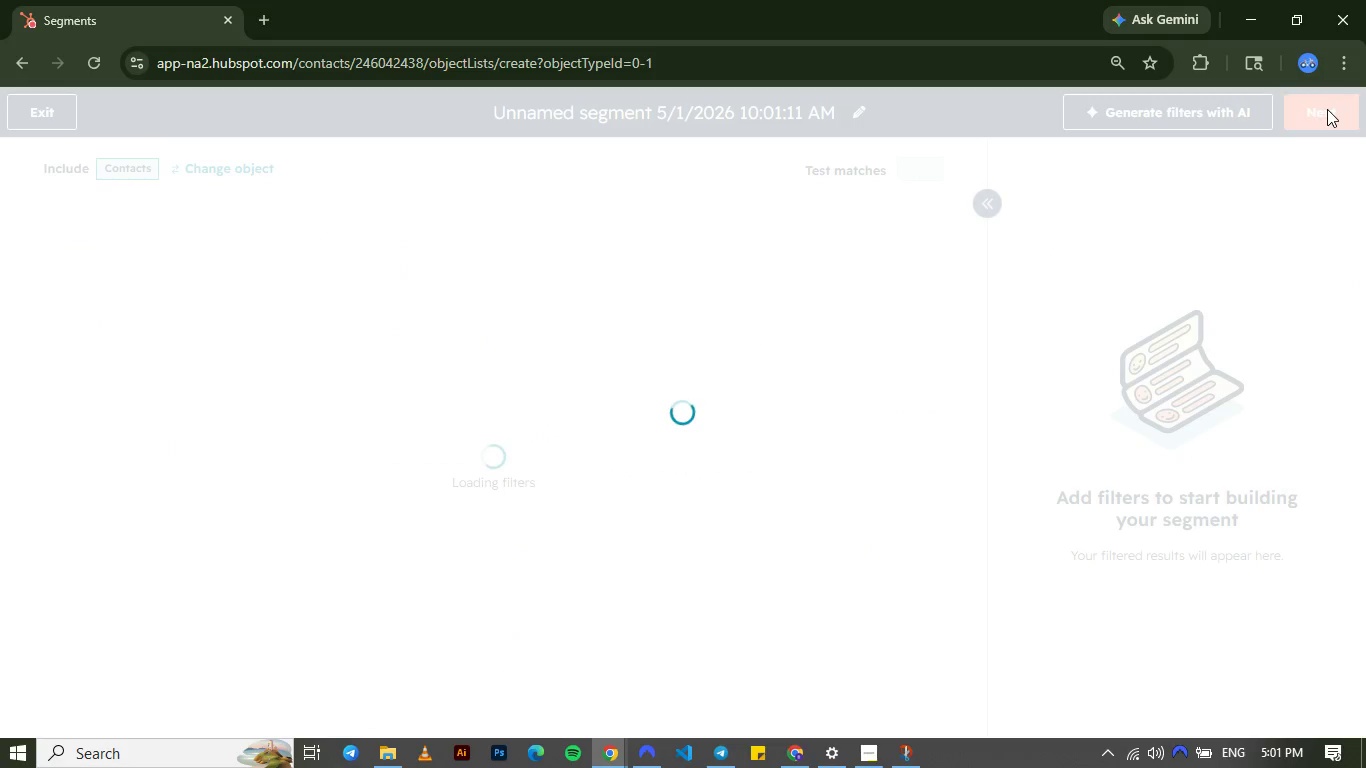 
left_click([586, 113])
 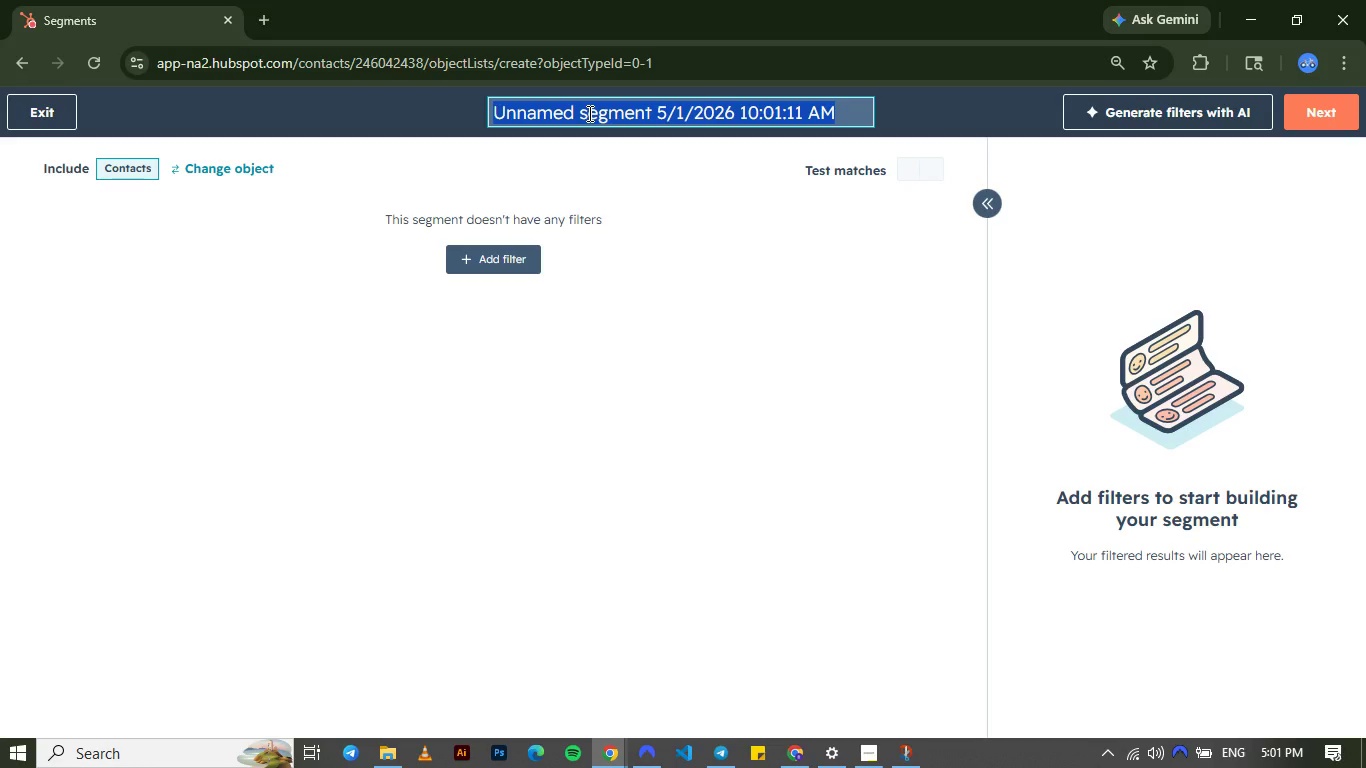 
type(Converted Members)
 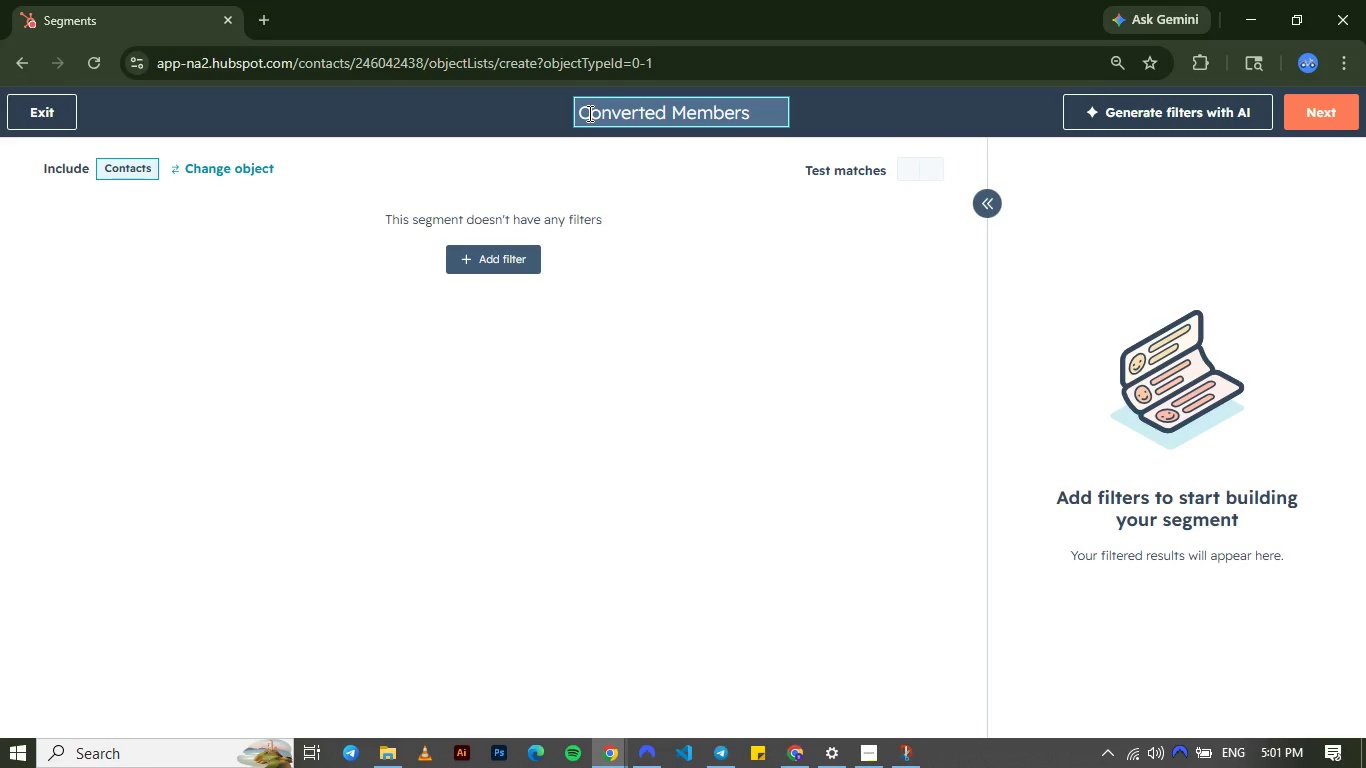 
key(Enter)
 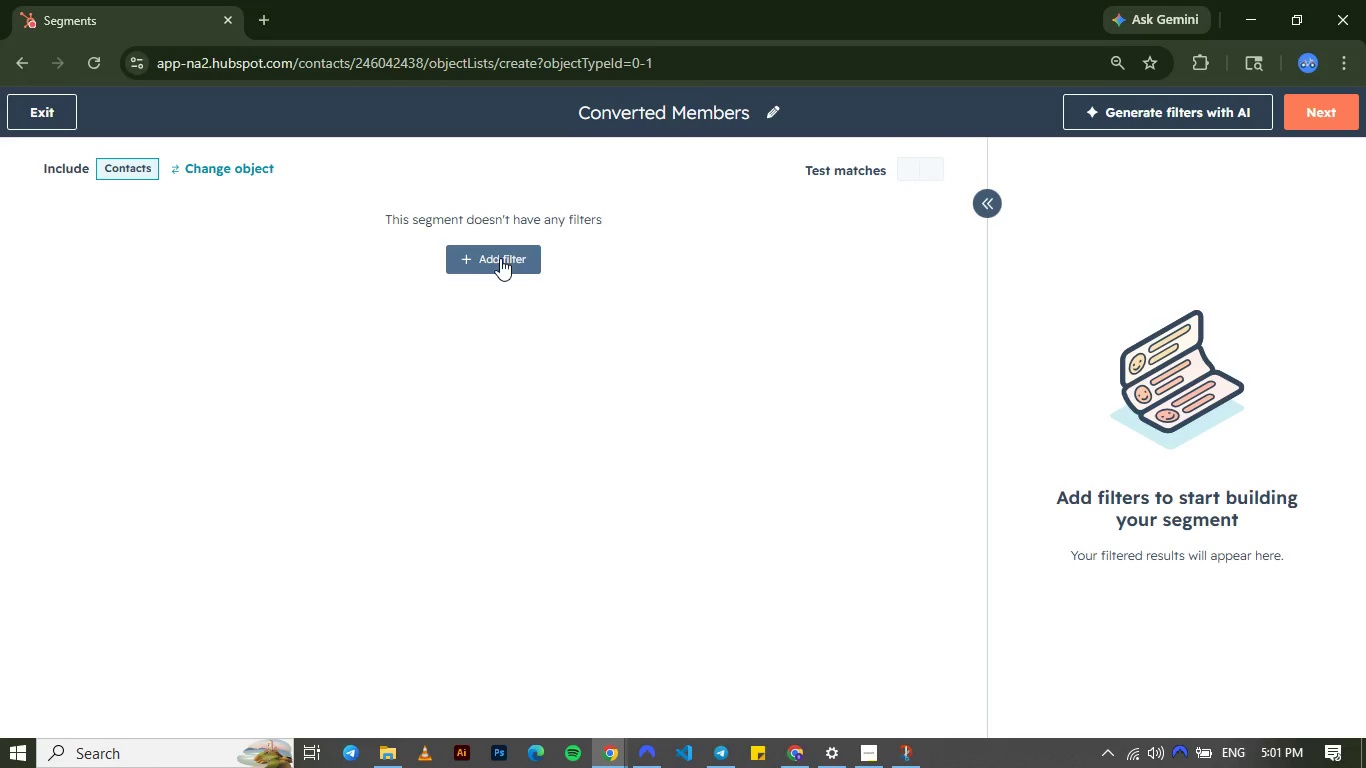 
wait(6.11)
 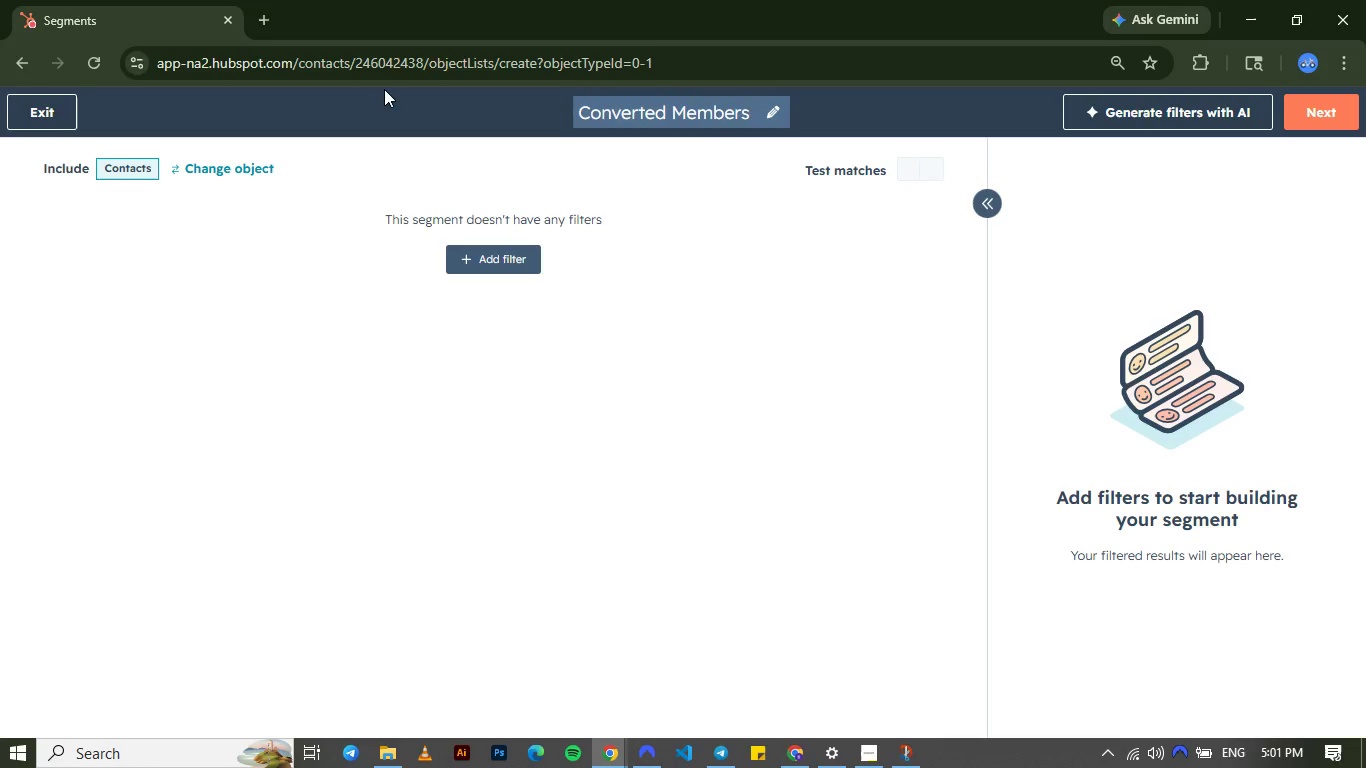 
left_click([673, 321])
 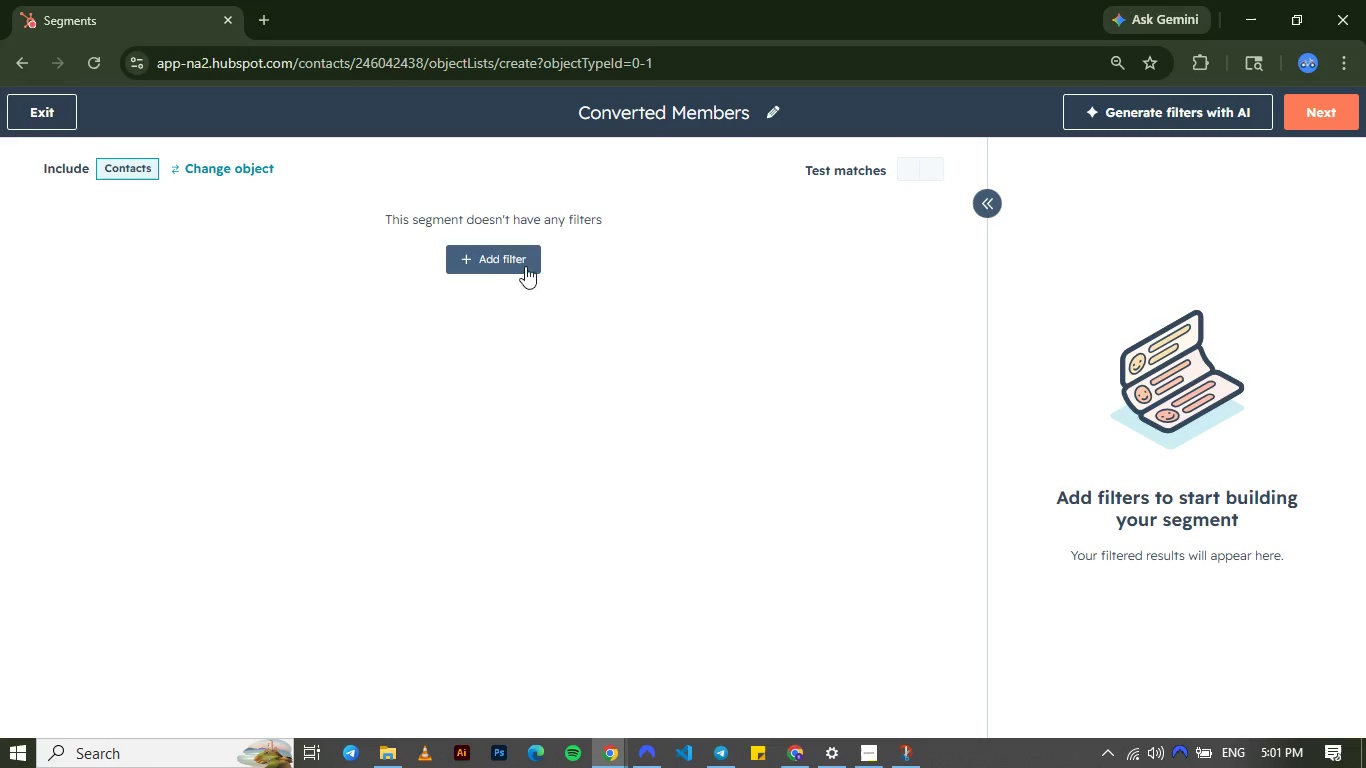 
left_click([496, 257])
 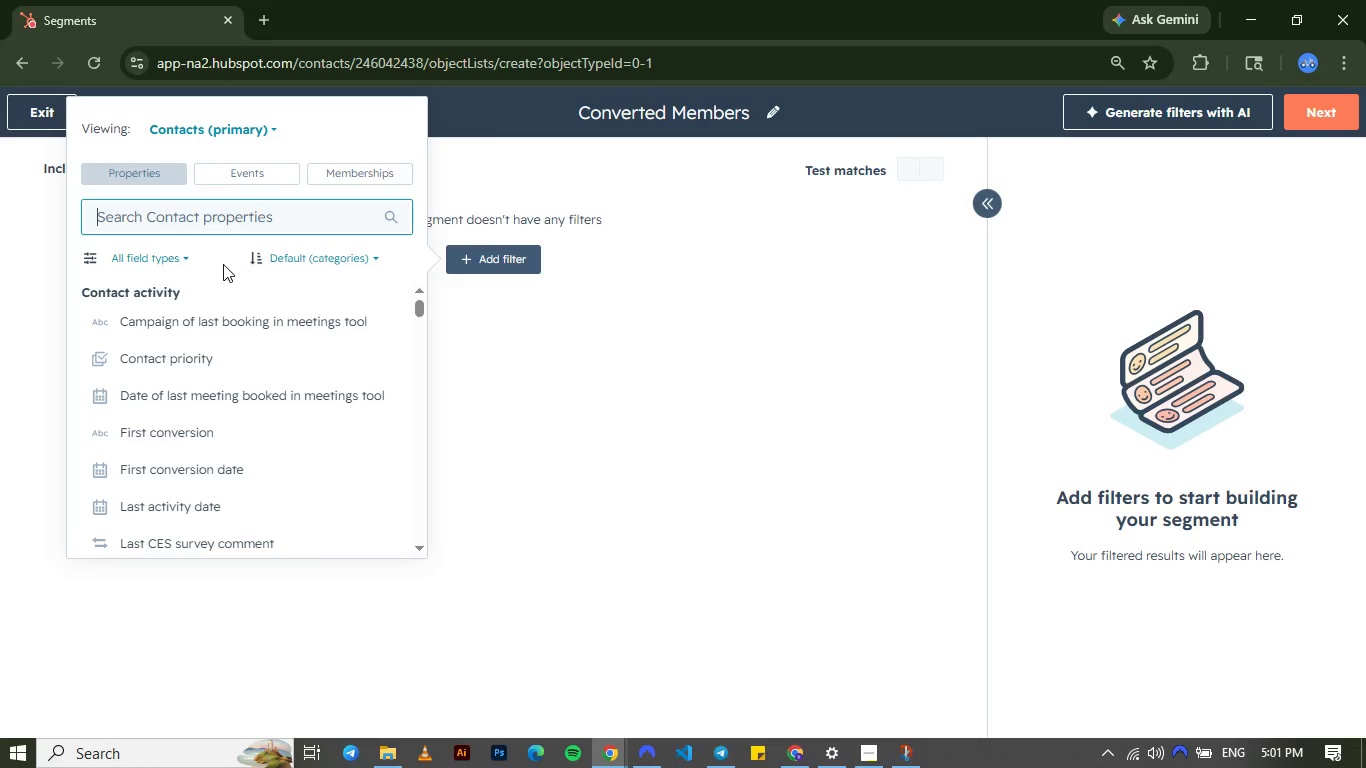 
wait(14.19)
 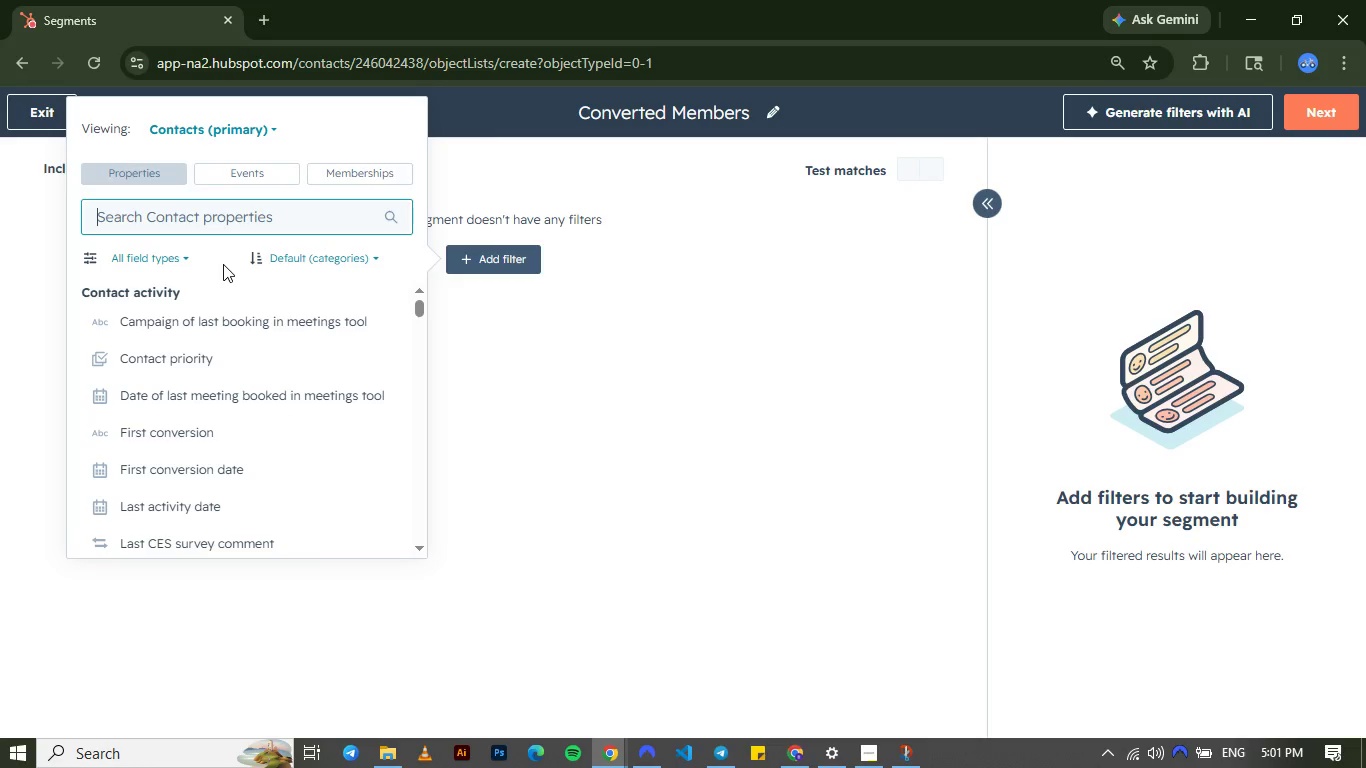 
type(lif)
 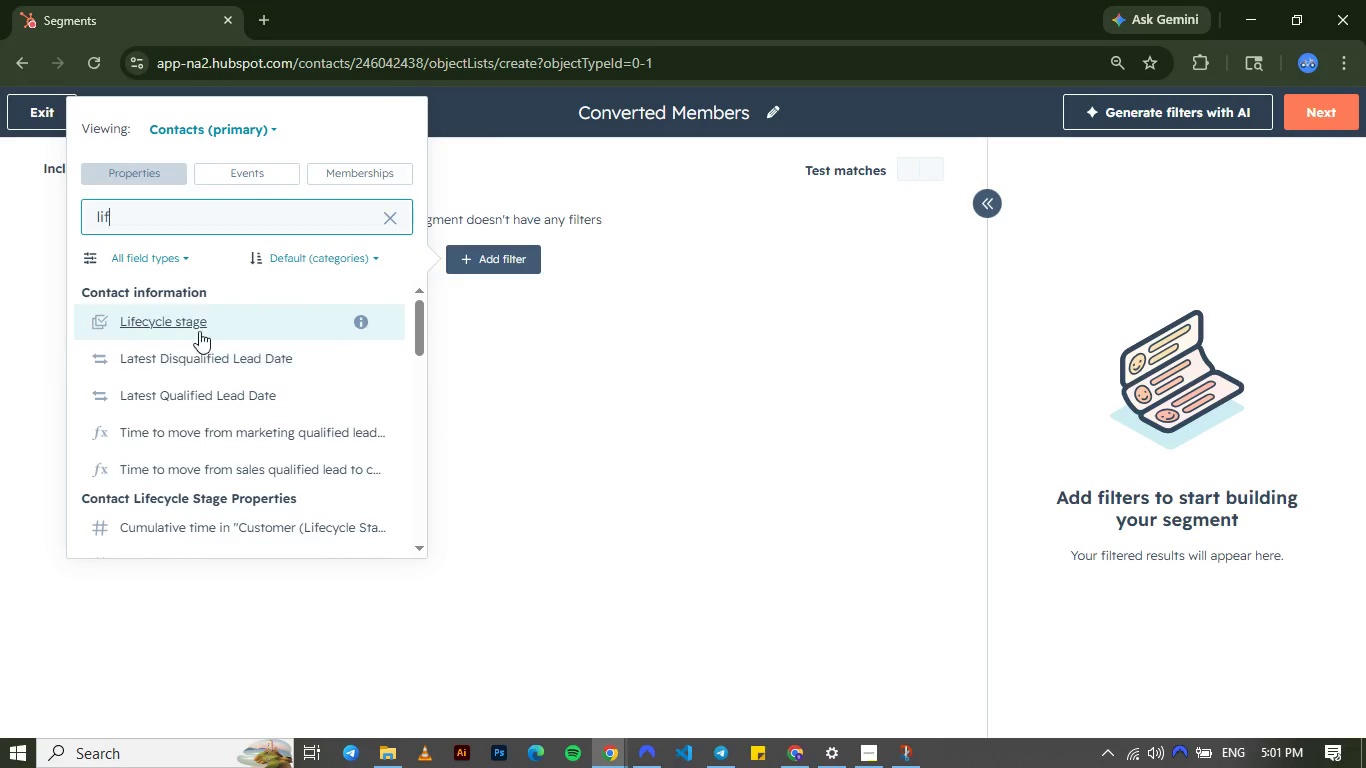 
left_click([191, 323])
 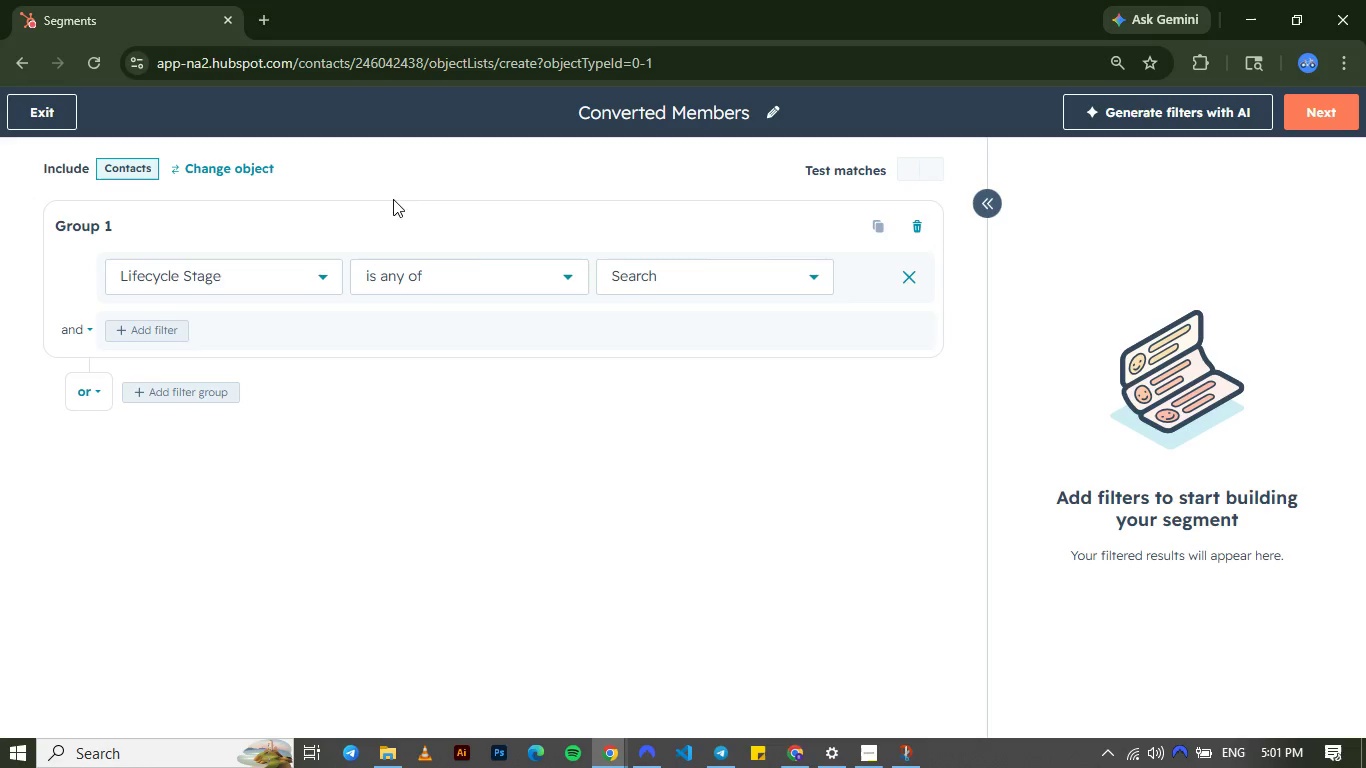 
wait(5.64)
 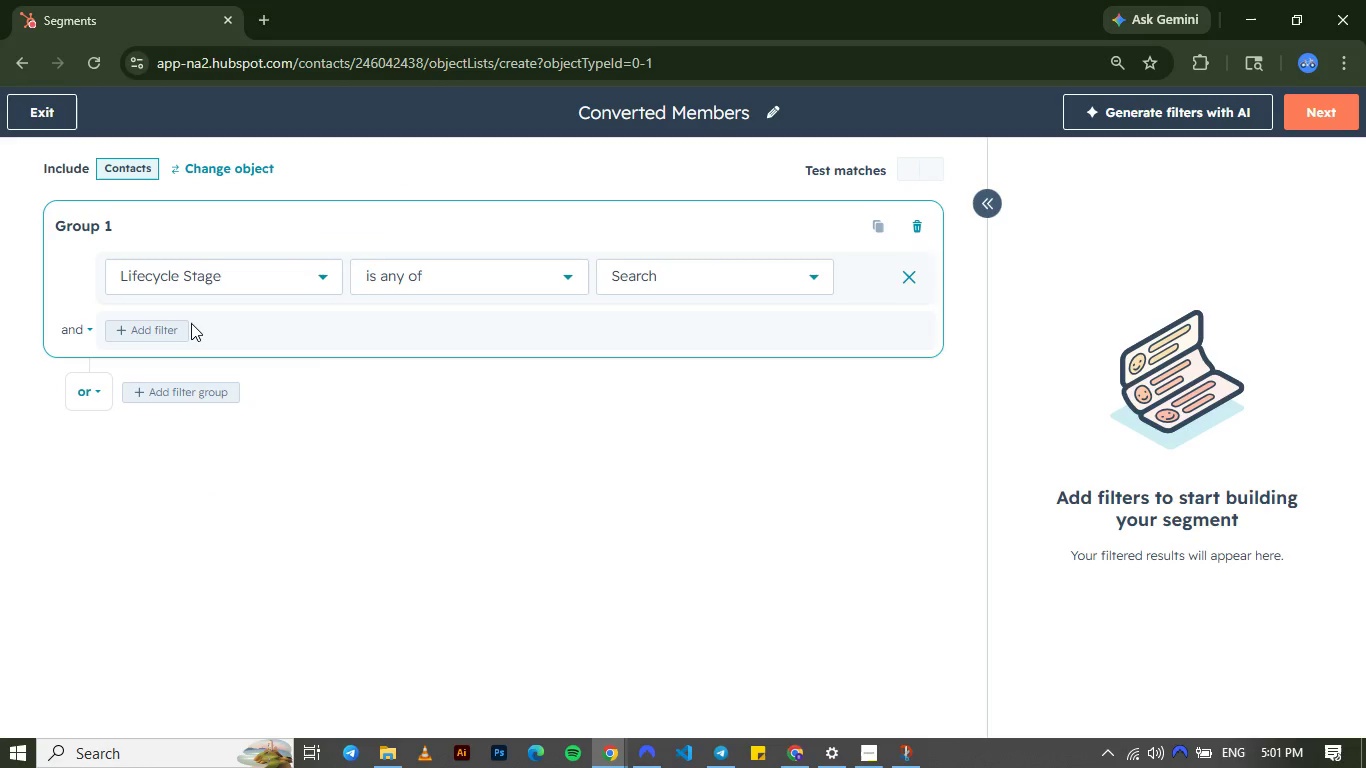 
left_click([570, 277])
 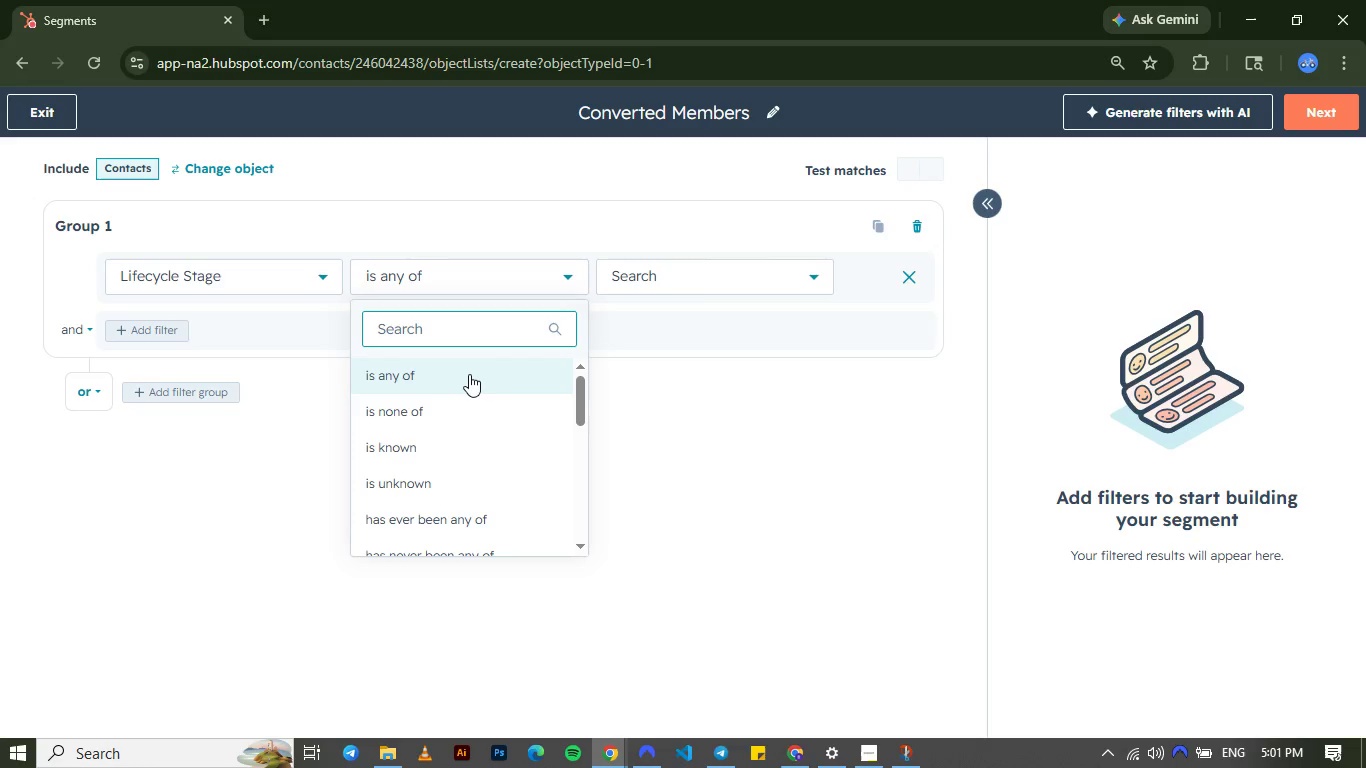 
left_click([468, 374])
 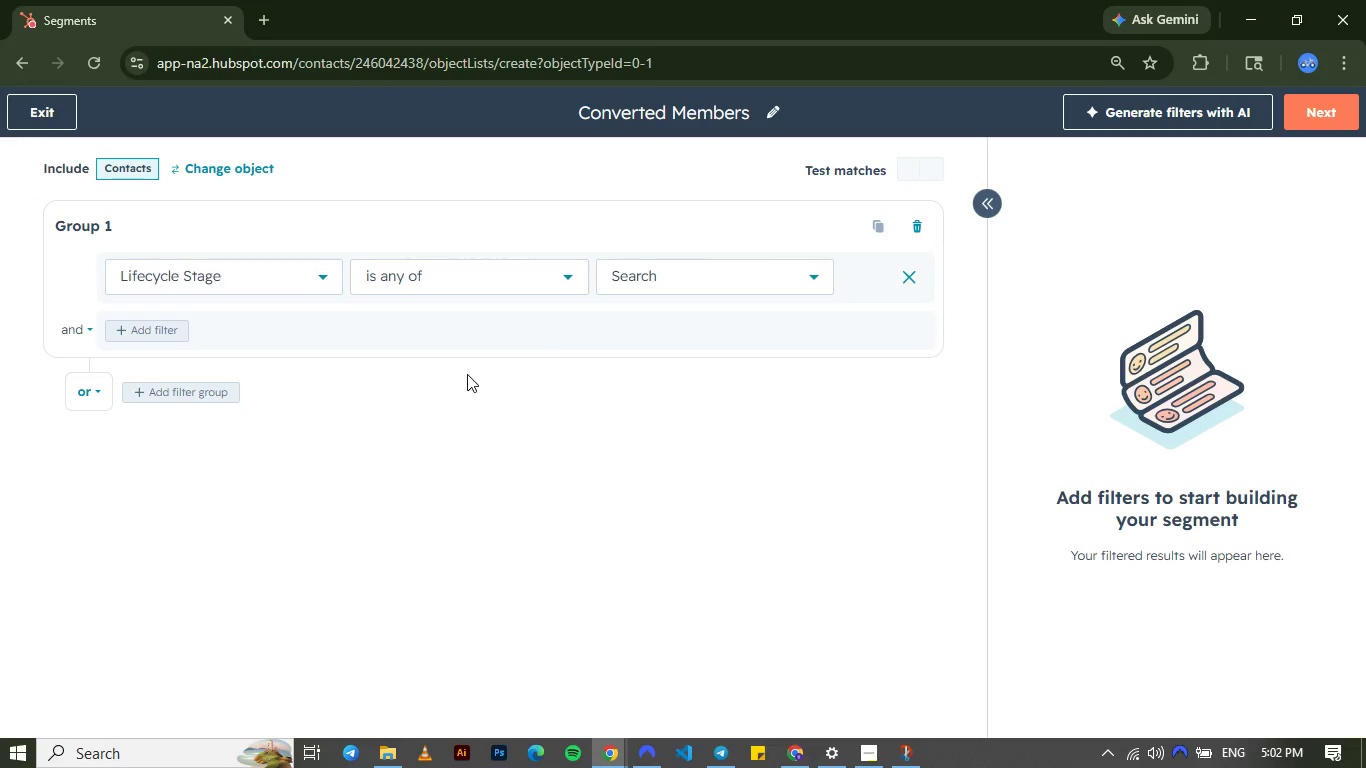 
left_click([689, 275])
 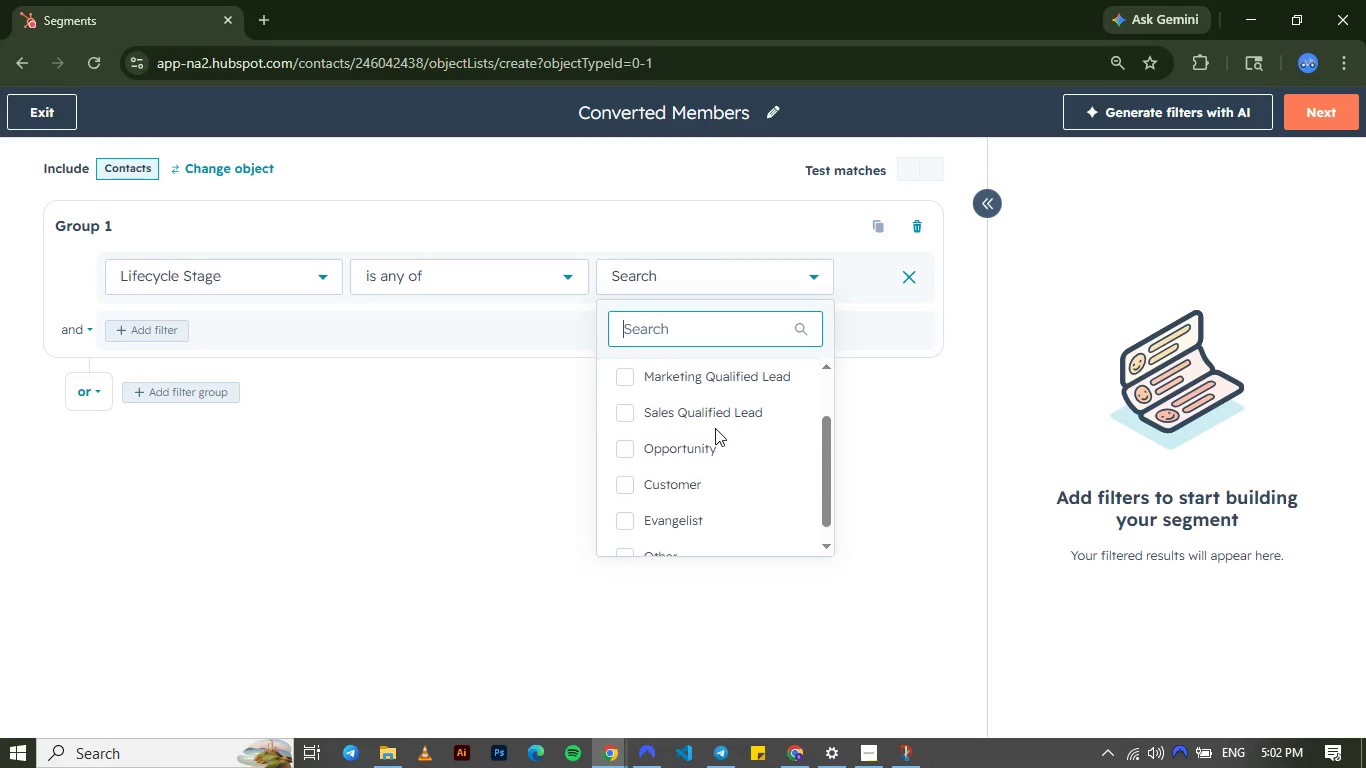 
left_click([624, 487])
 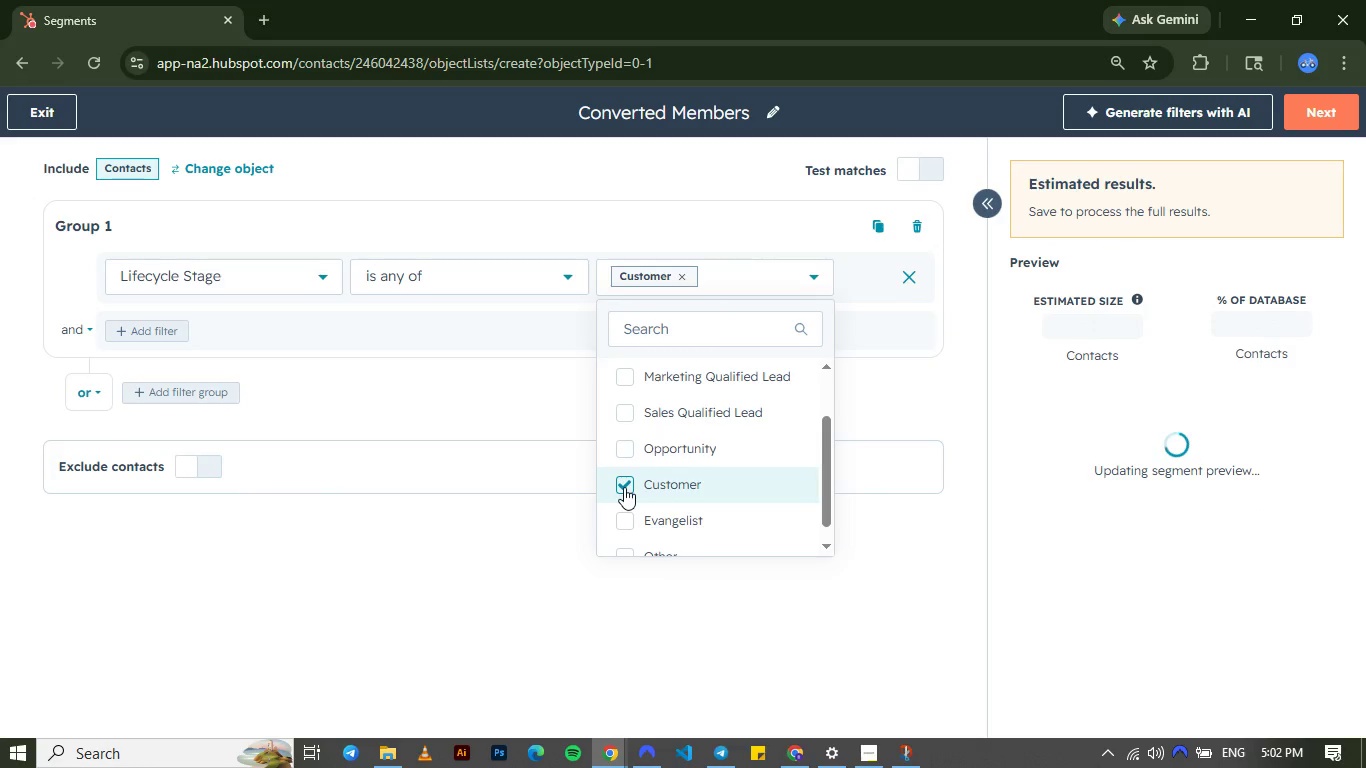 
left_click([470, 529])
 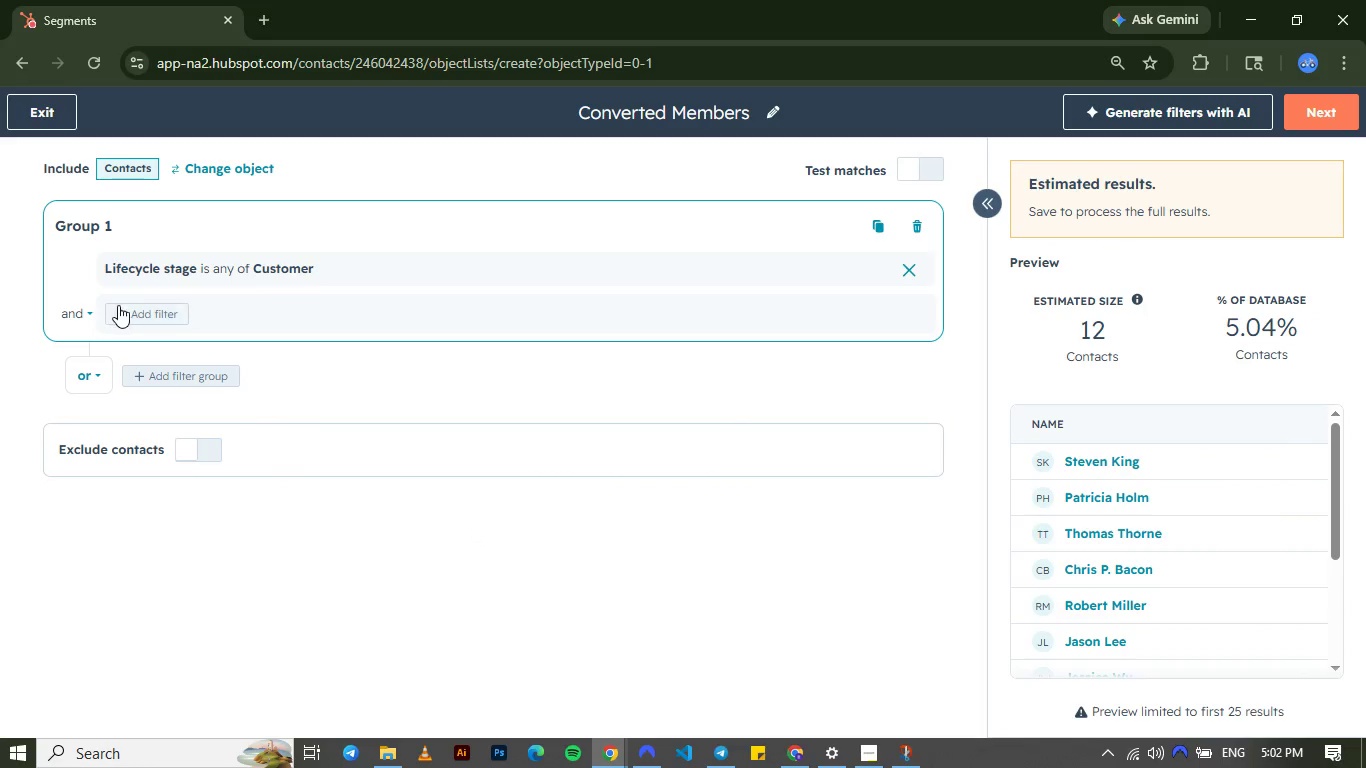 
wait(12.23)
 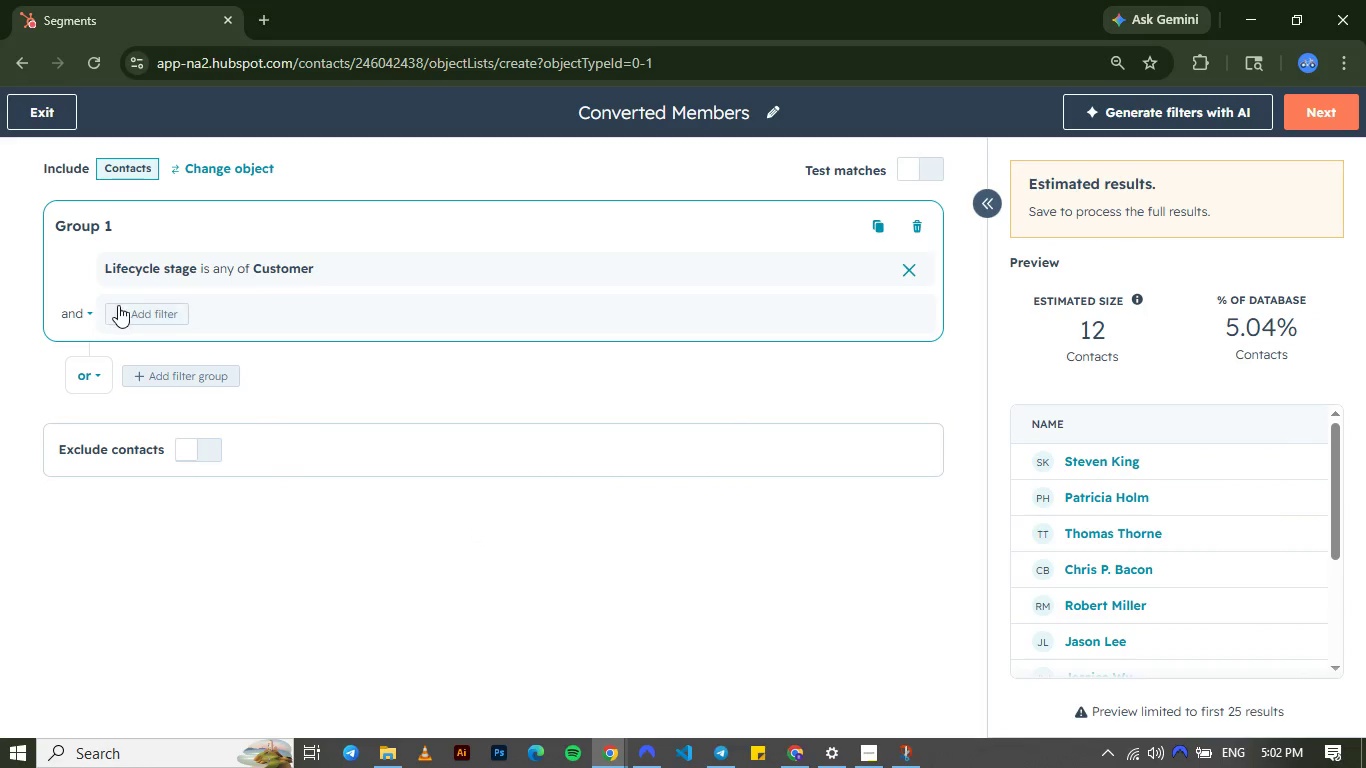 
left_click([125, 315])
 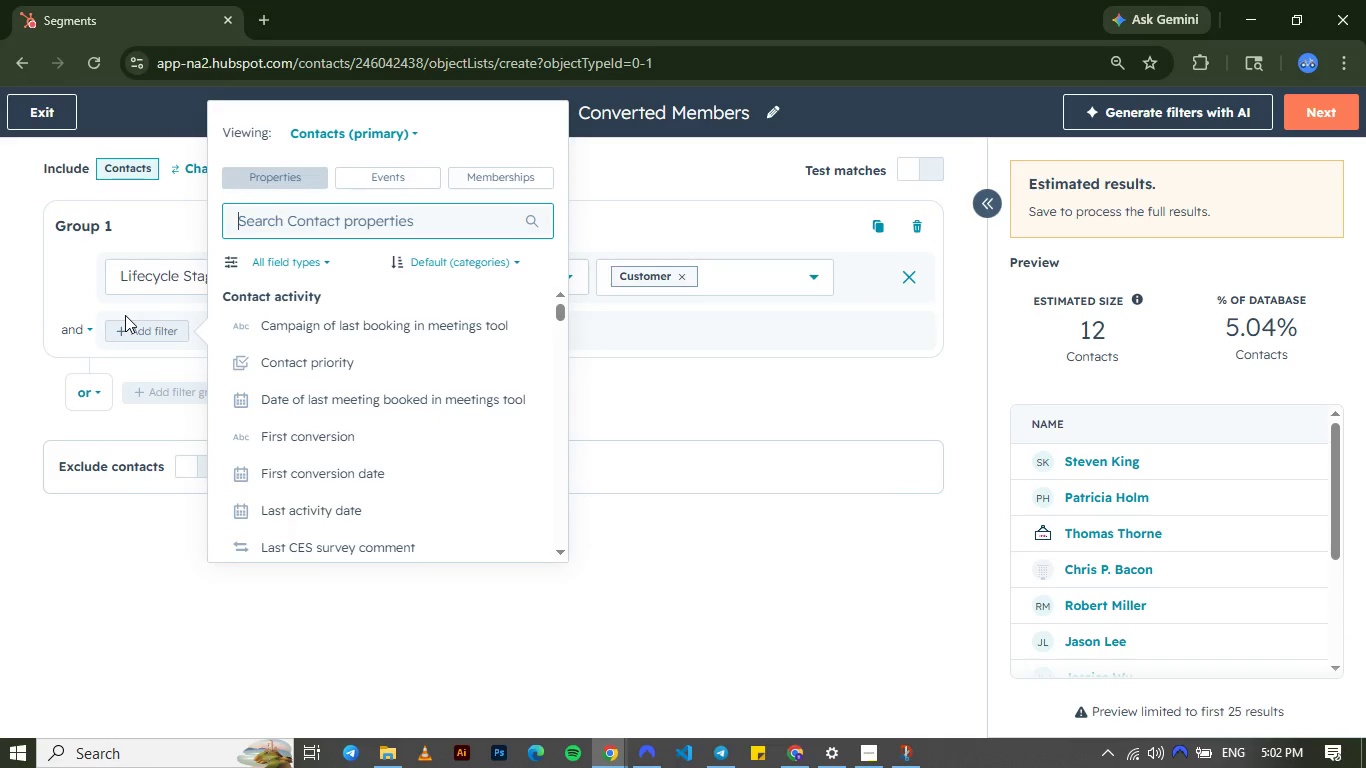 
wait(5.34)
 